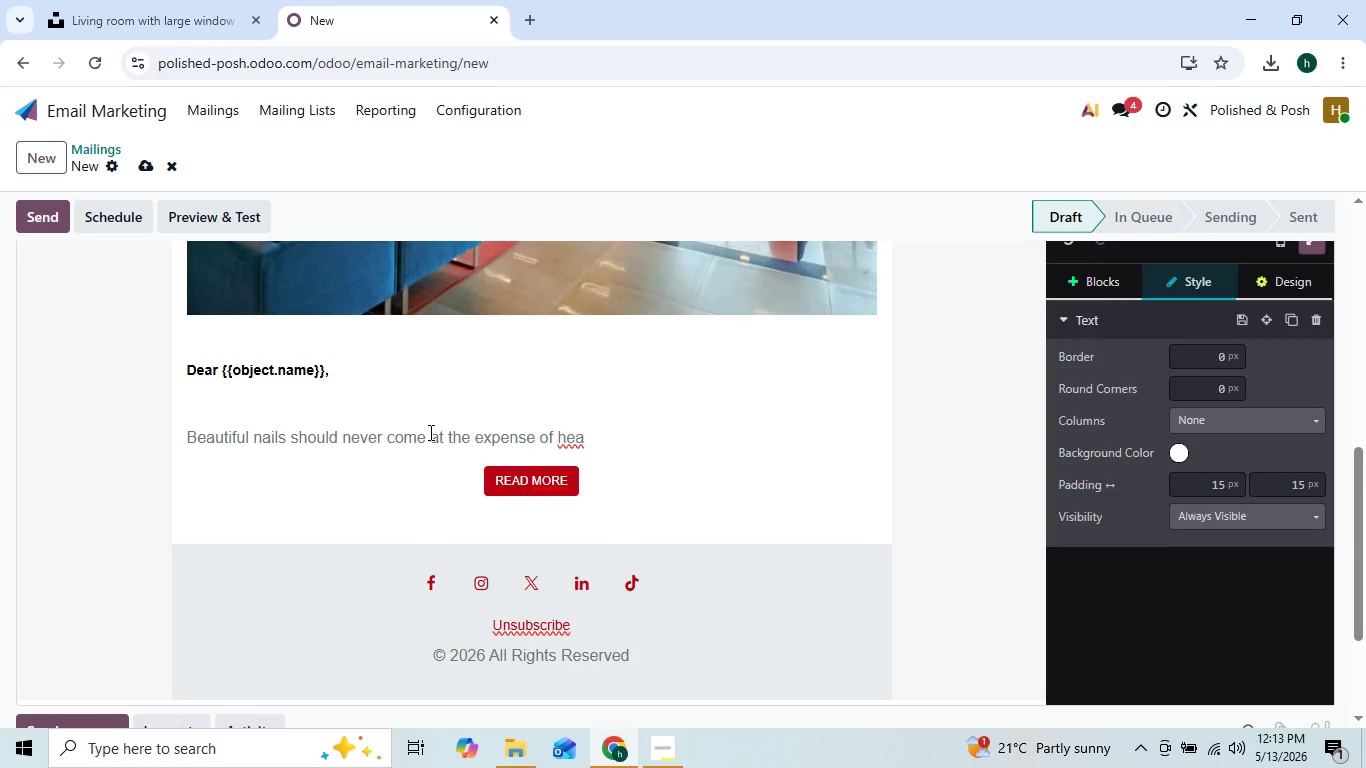 
type(lth beautifully)
 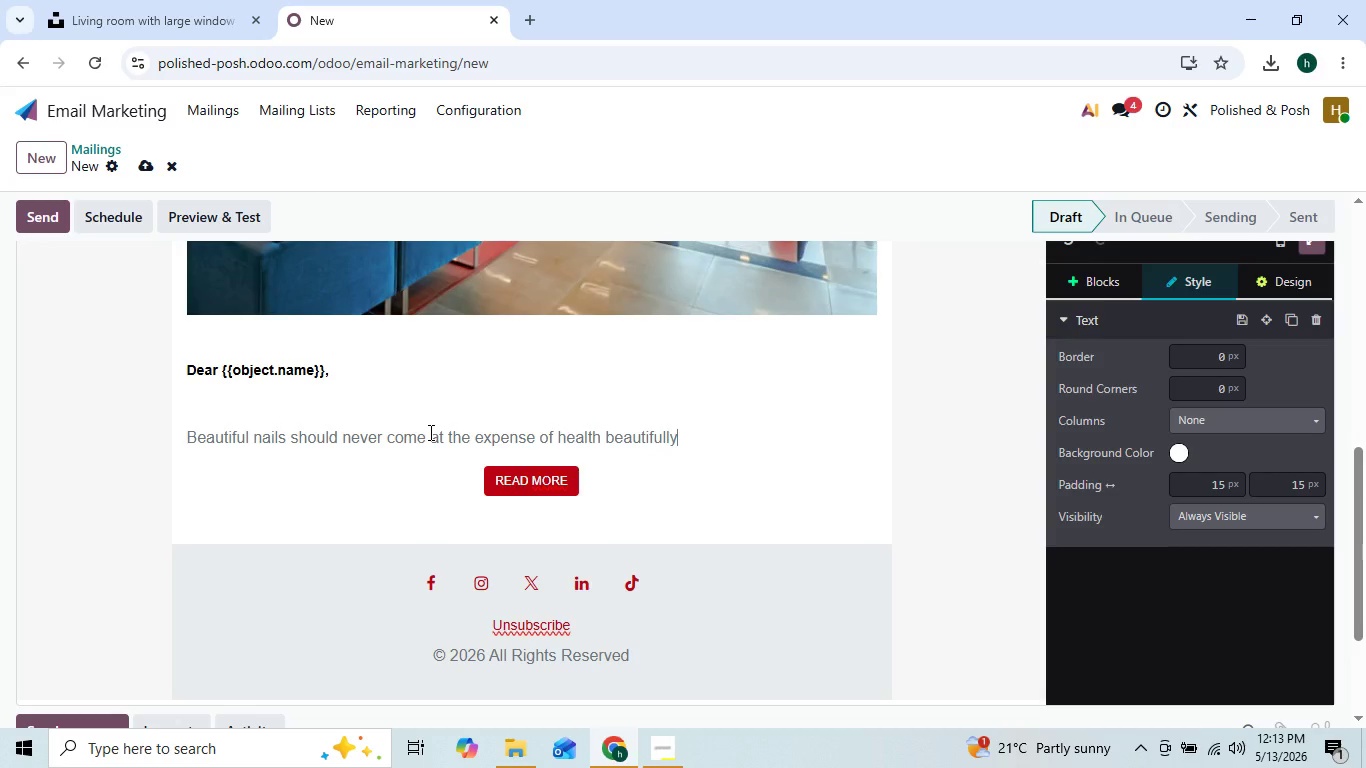 
key(ArrowLeft)
 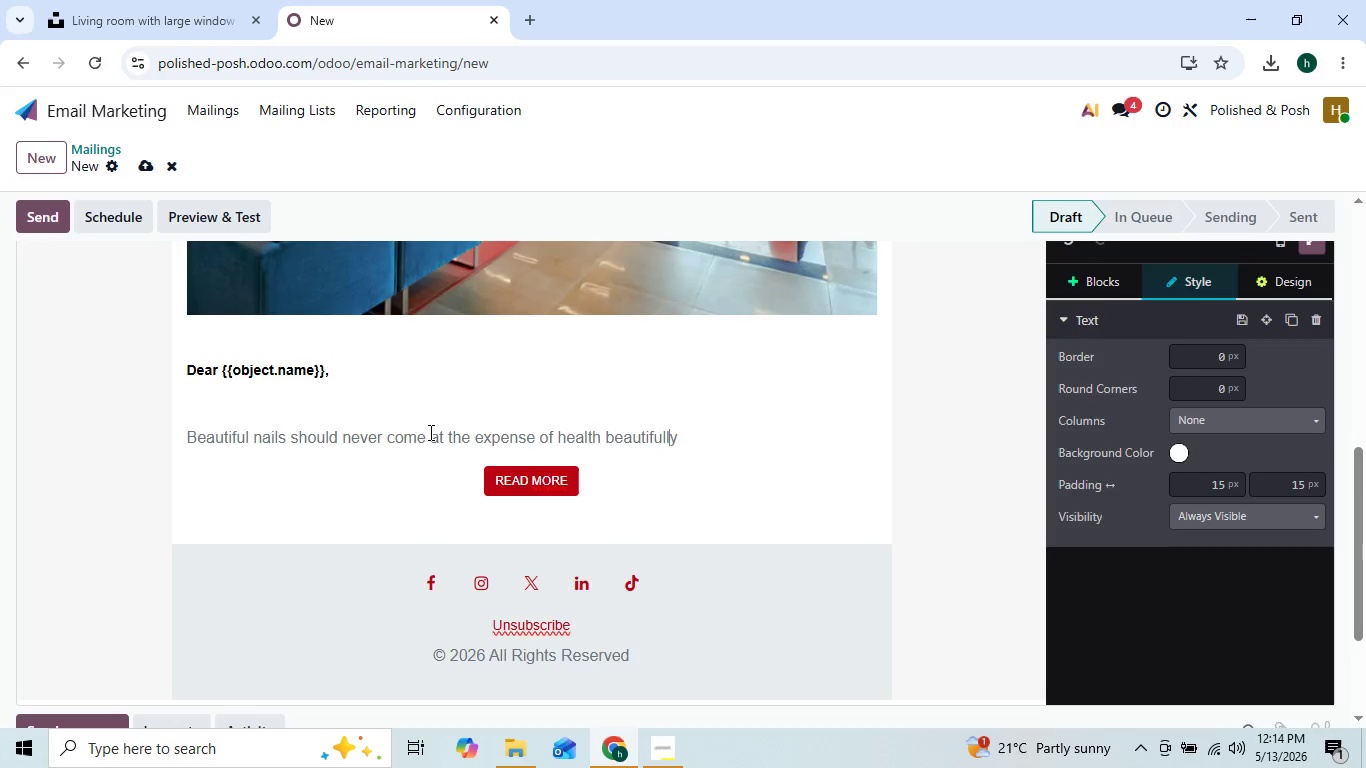 
key(ArrowRight)
 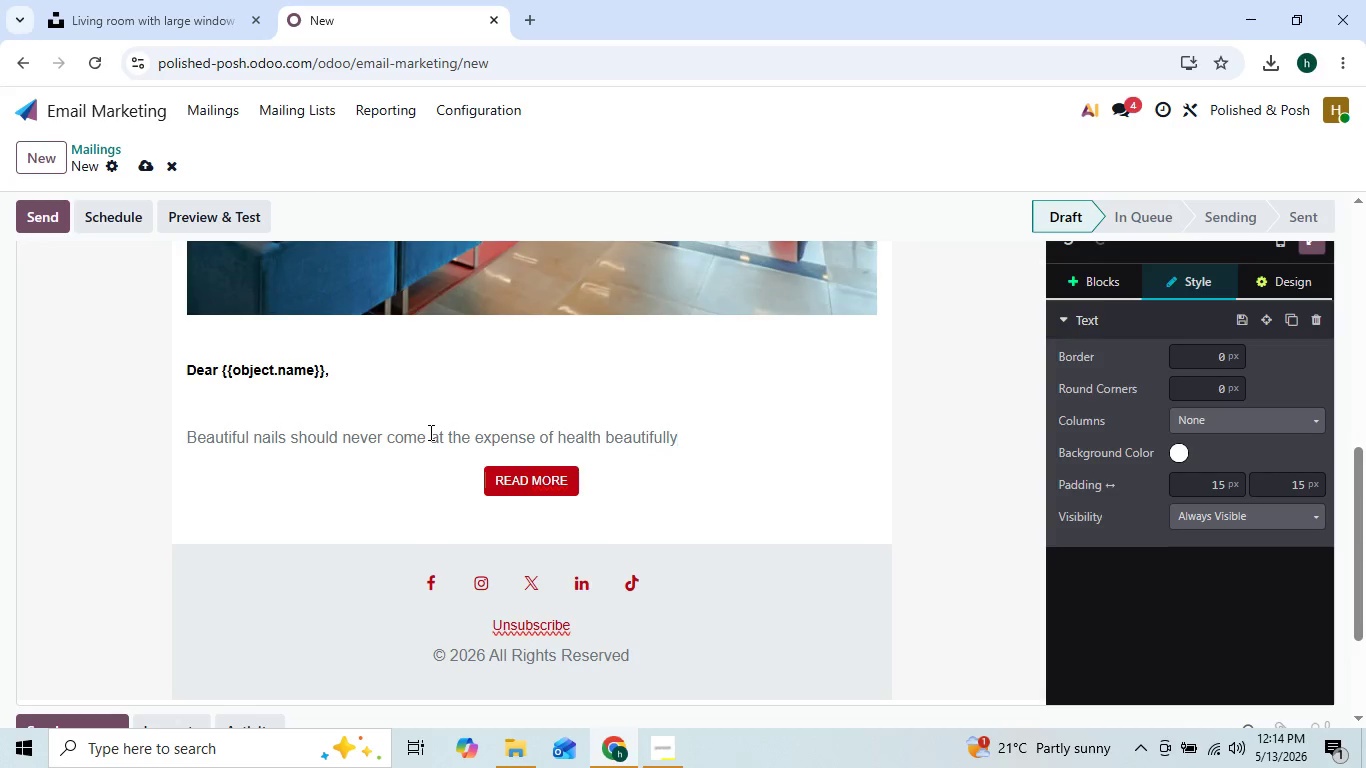 
key(ArrowRight)
 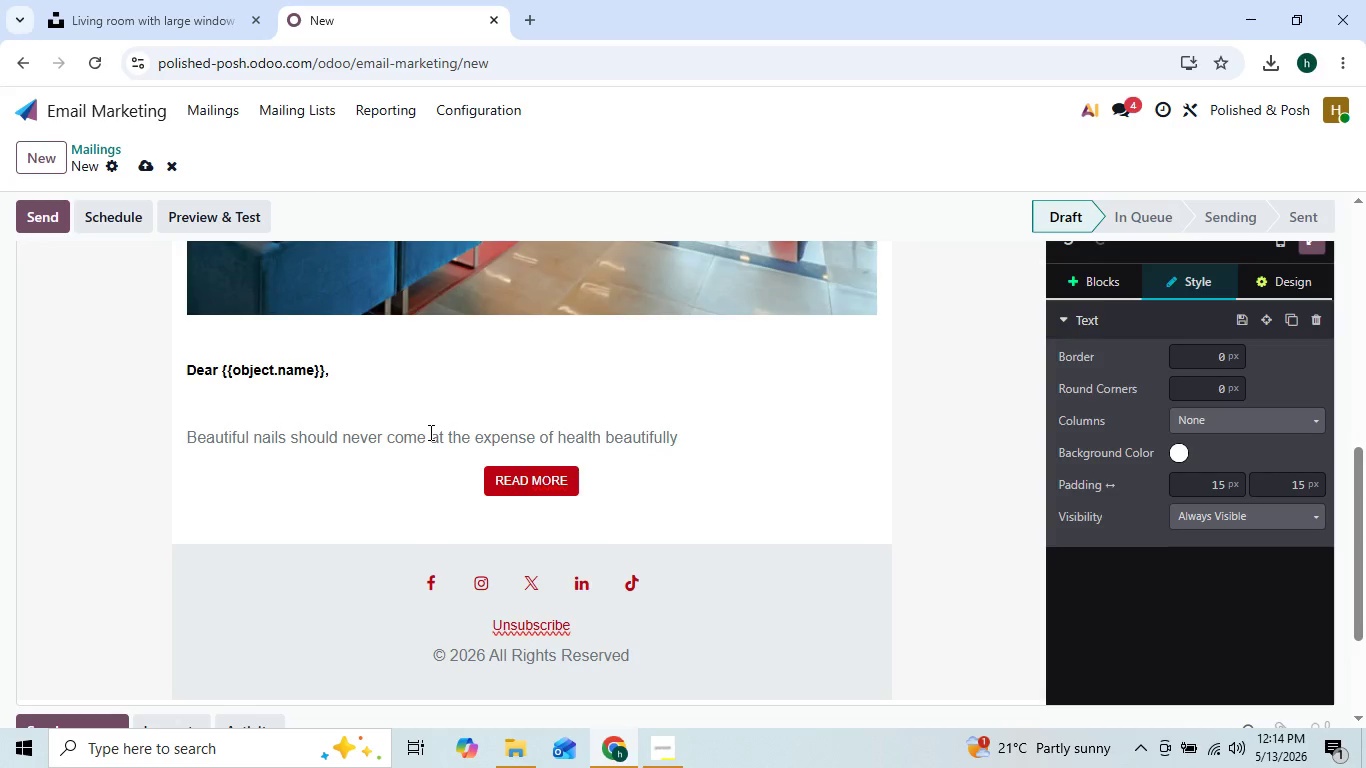 
key(ArrowLeft)
 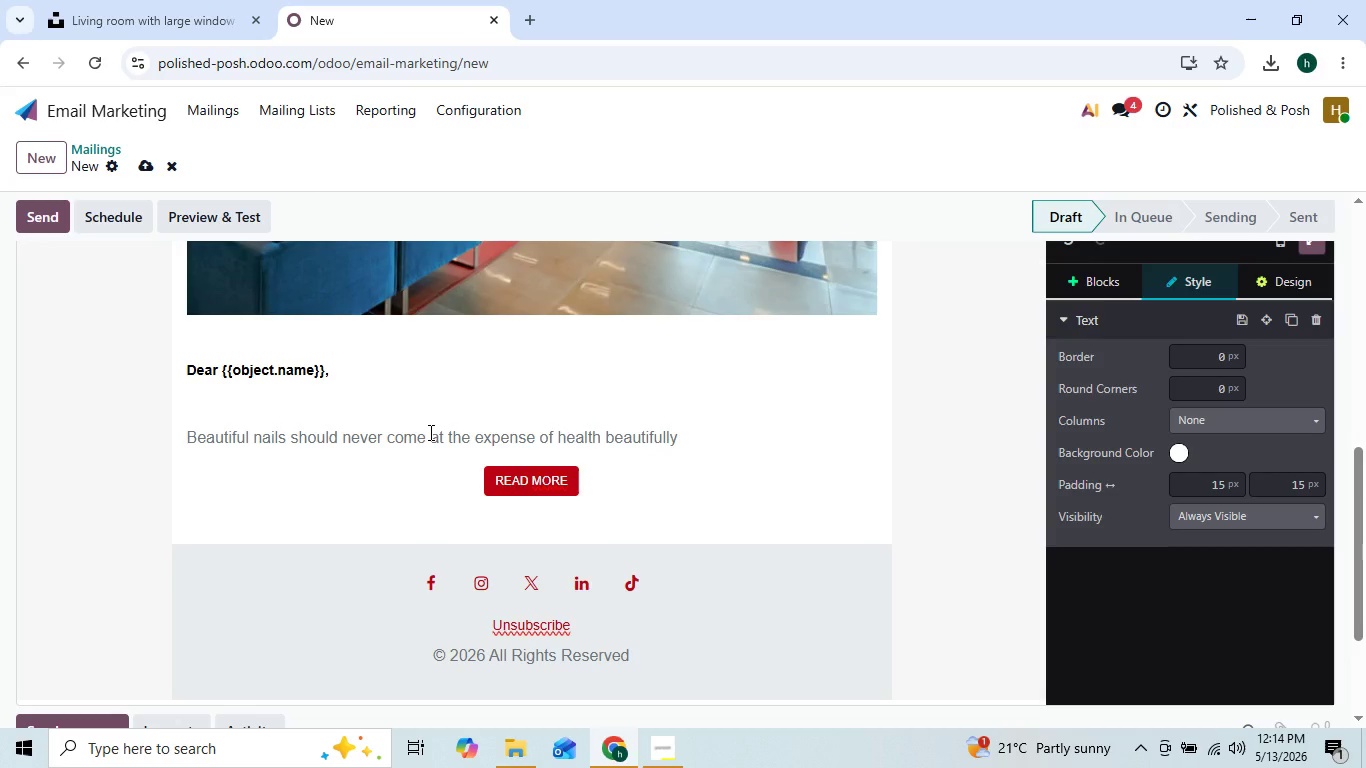 
key(Period)
 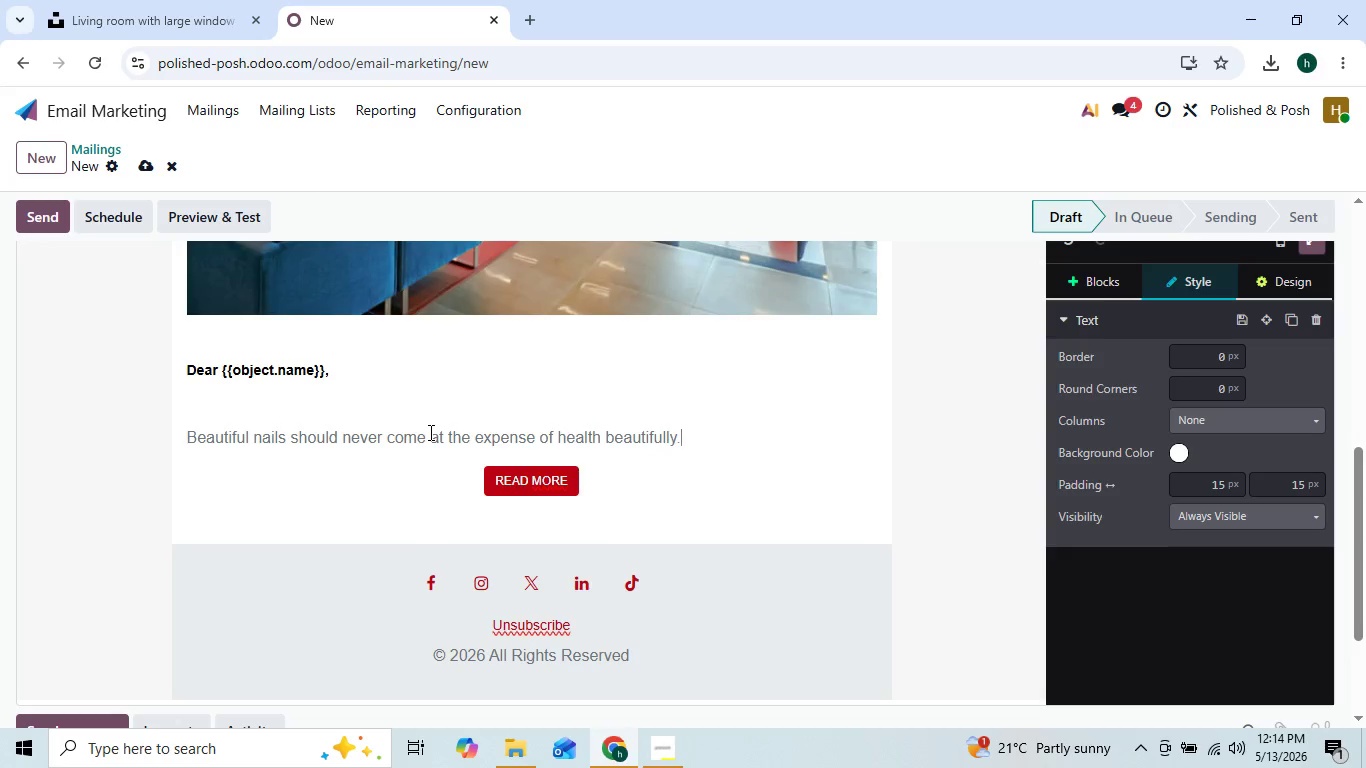 
key(Enter)
 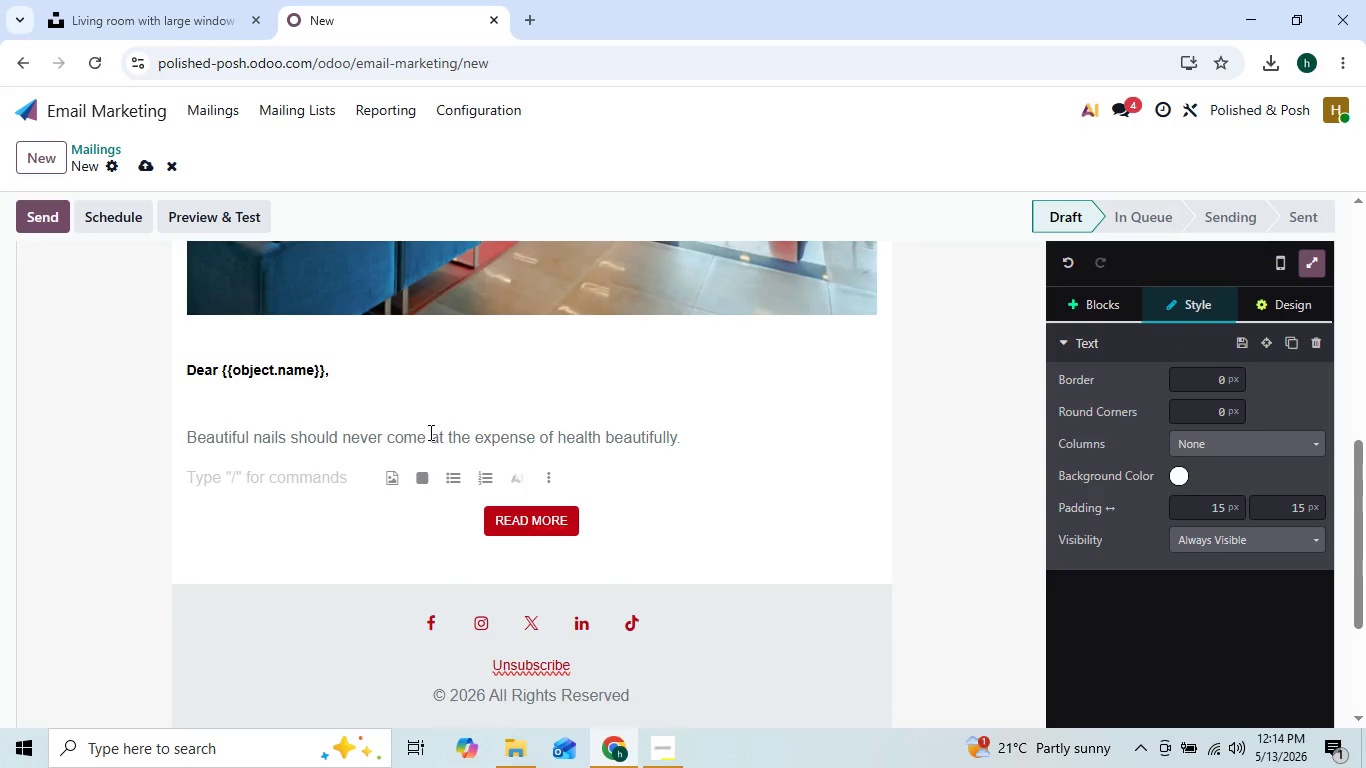 
type(Over the )
 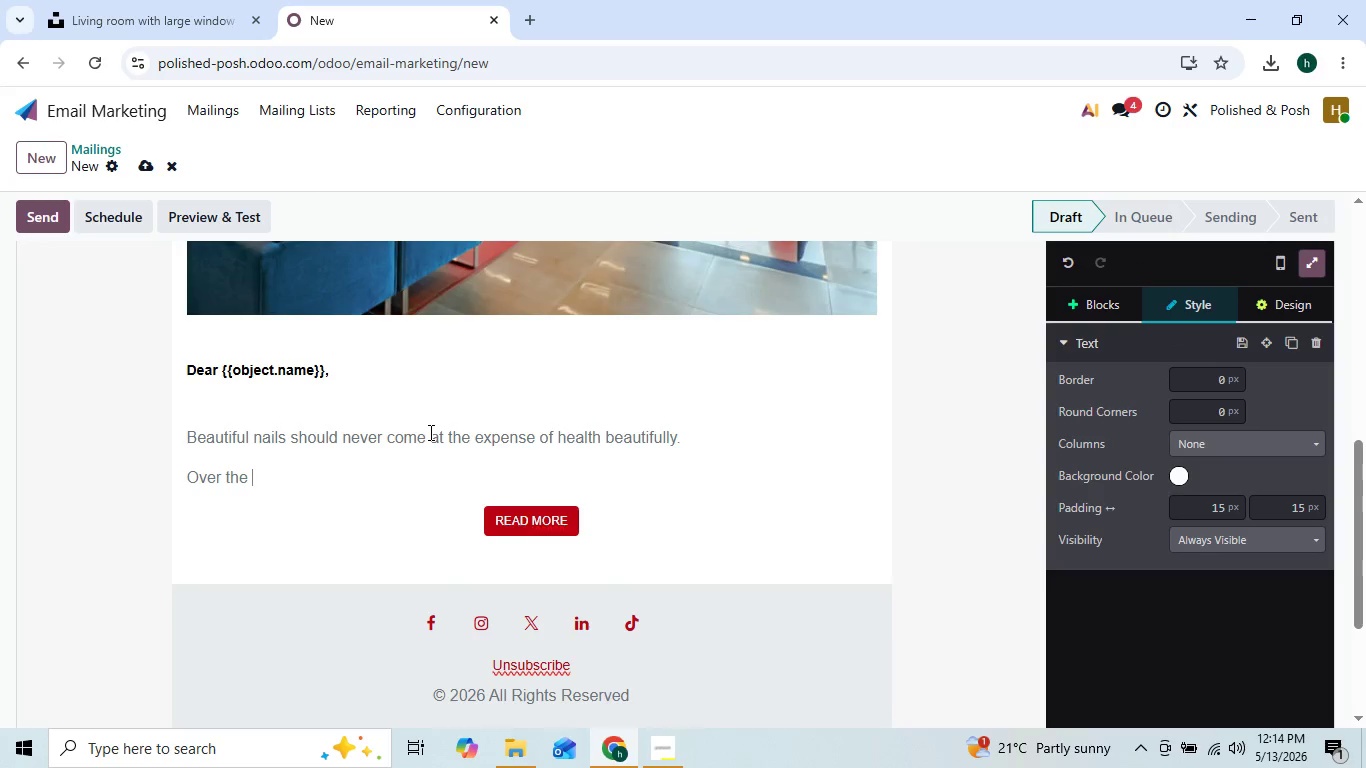 
key(ArrowLeft)
 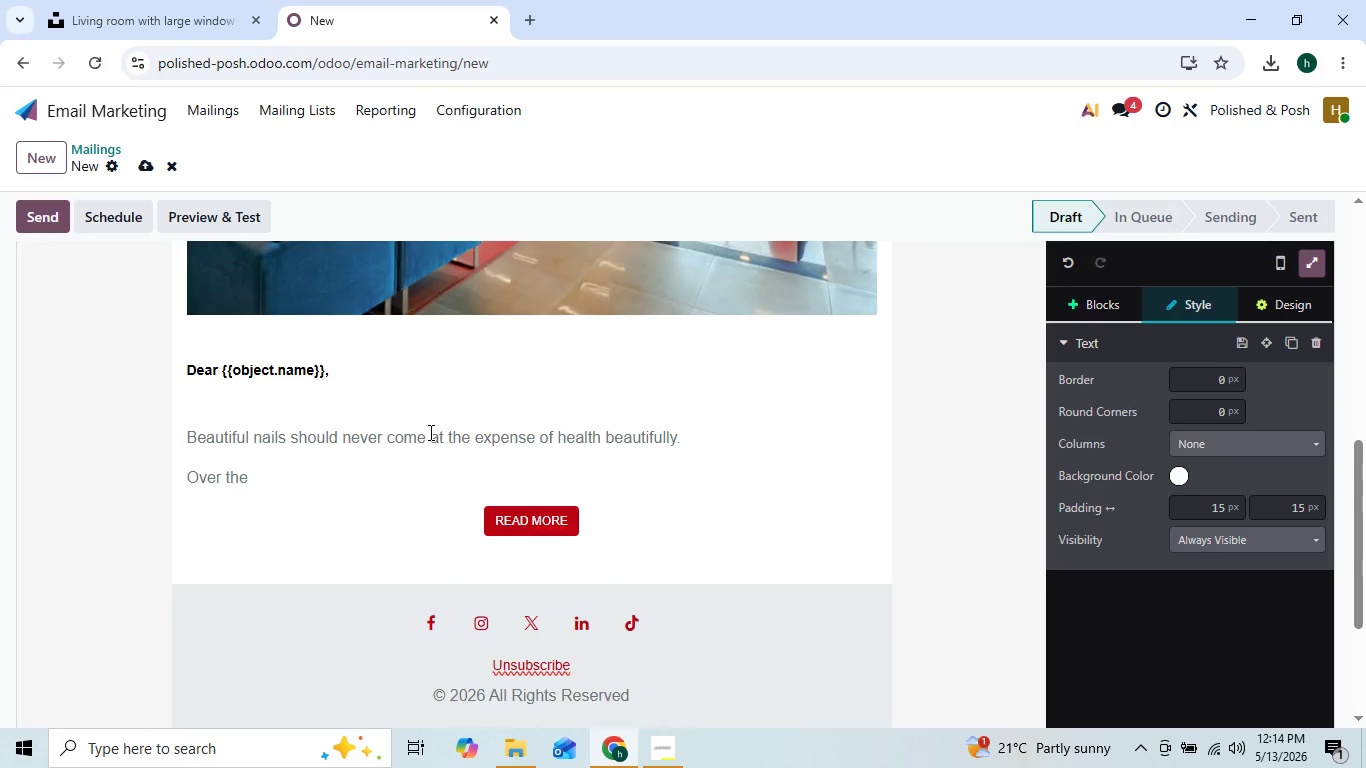 
key(ArrowLeft)
 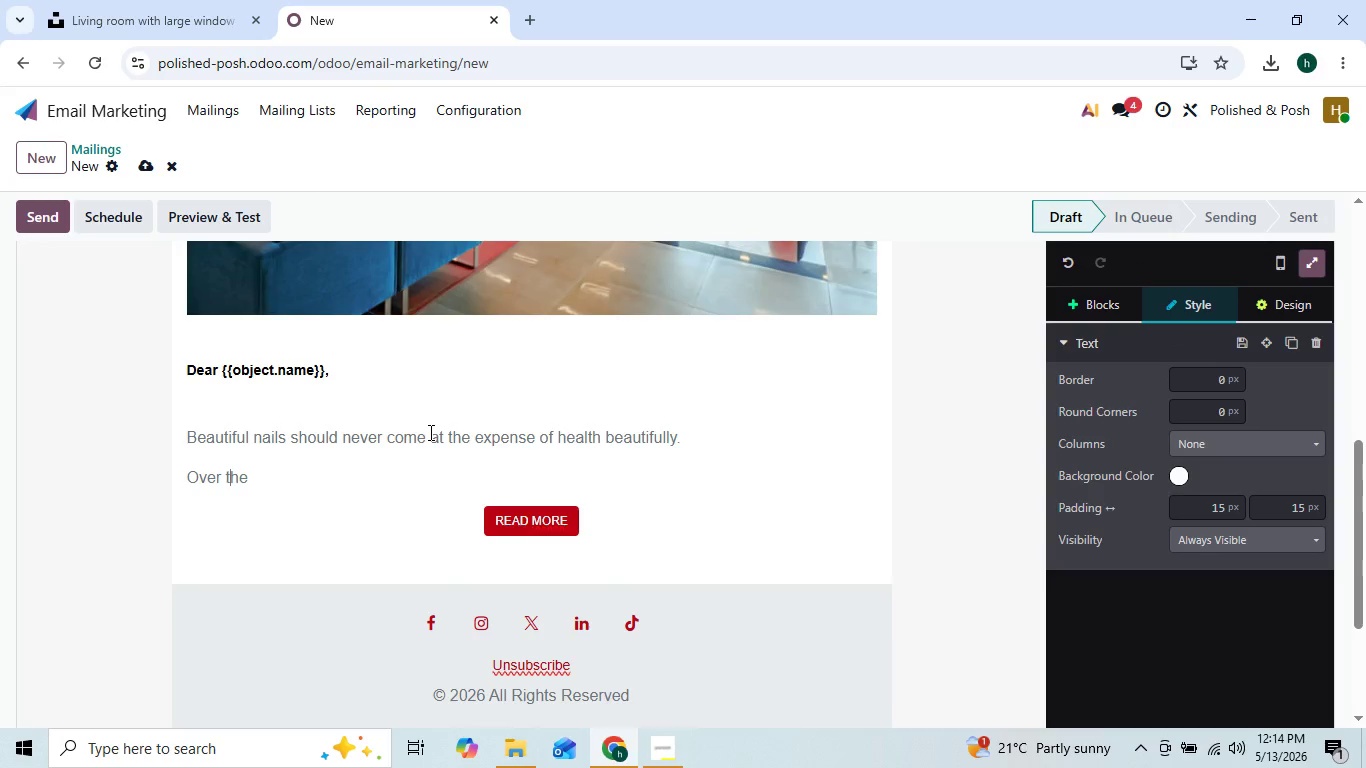 
key(ArrowLeft)
 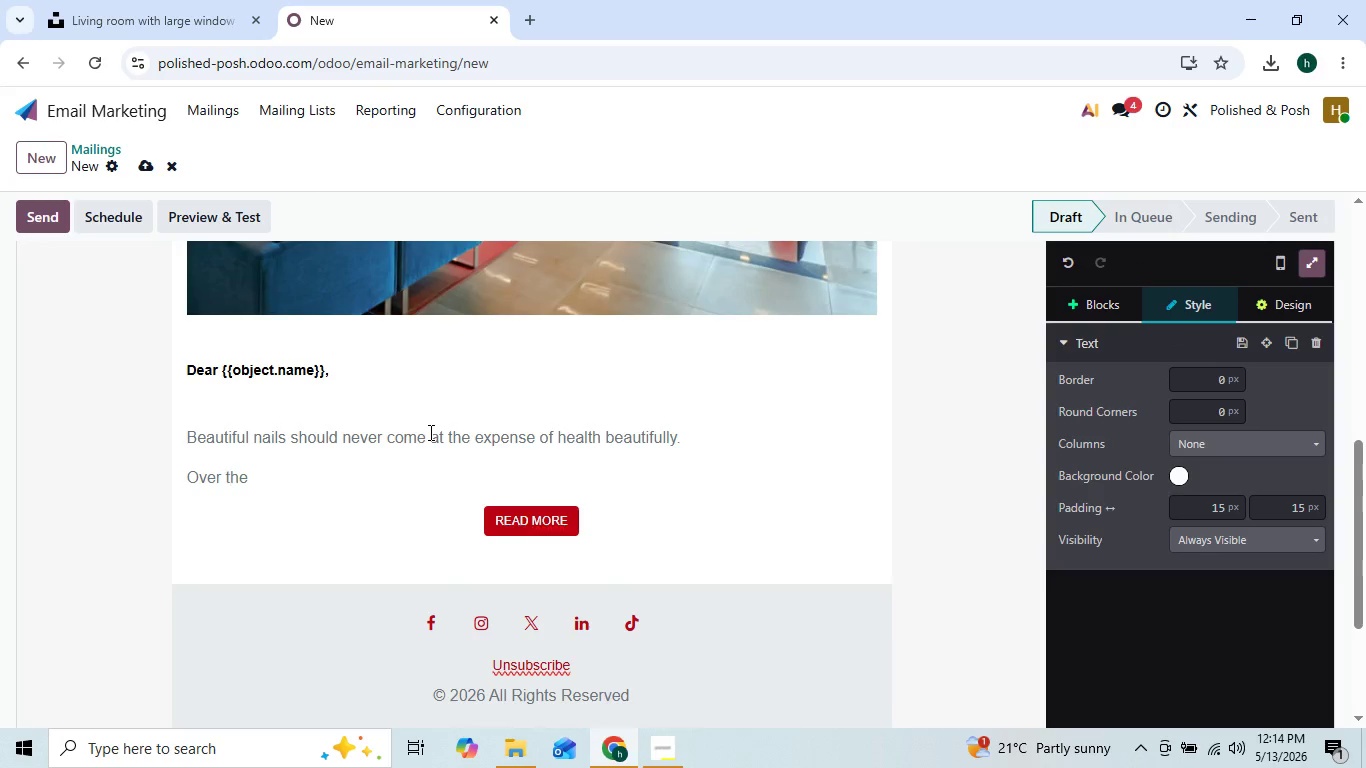 
key(ArrowRight)
 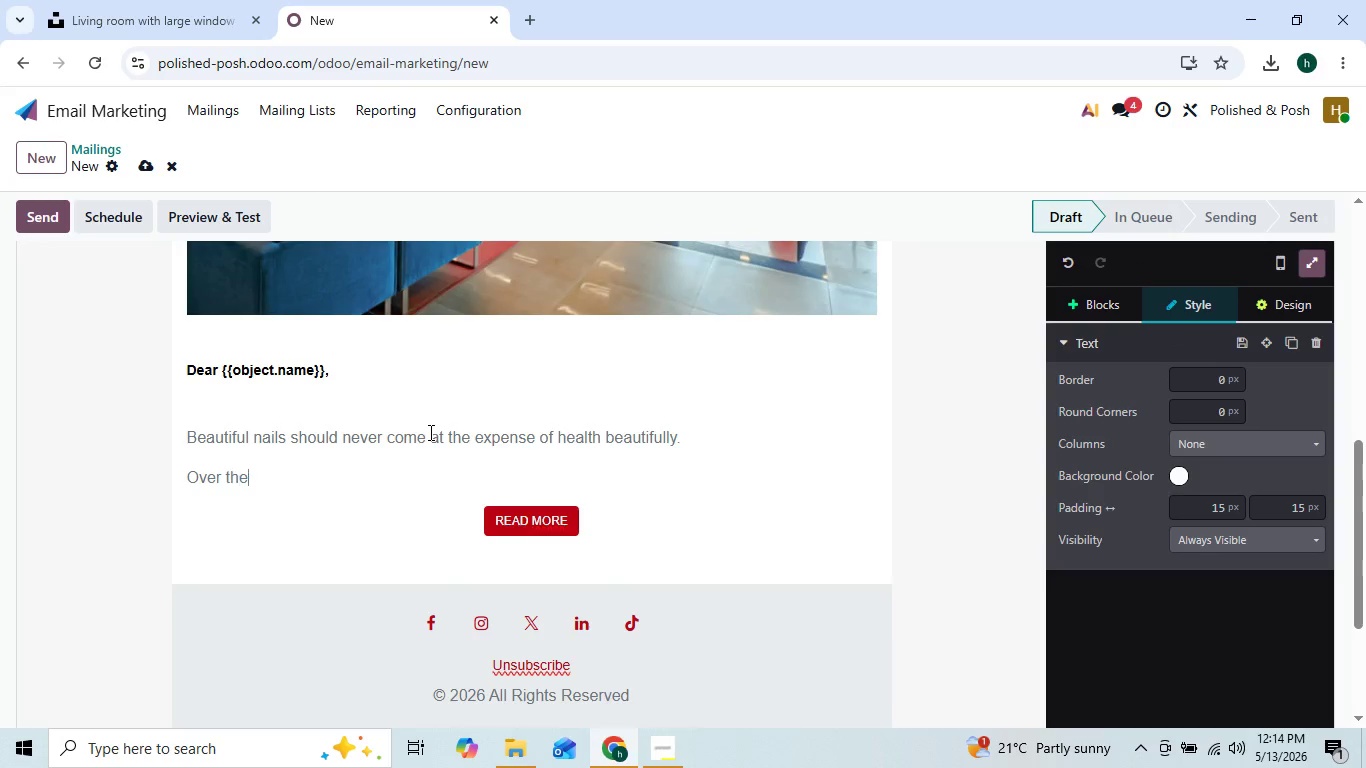 
key(ArrowRight)
 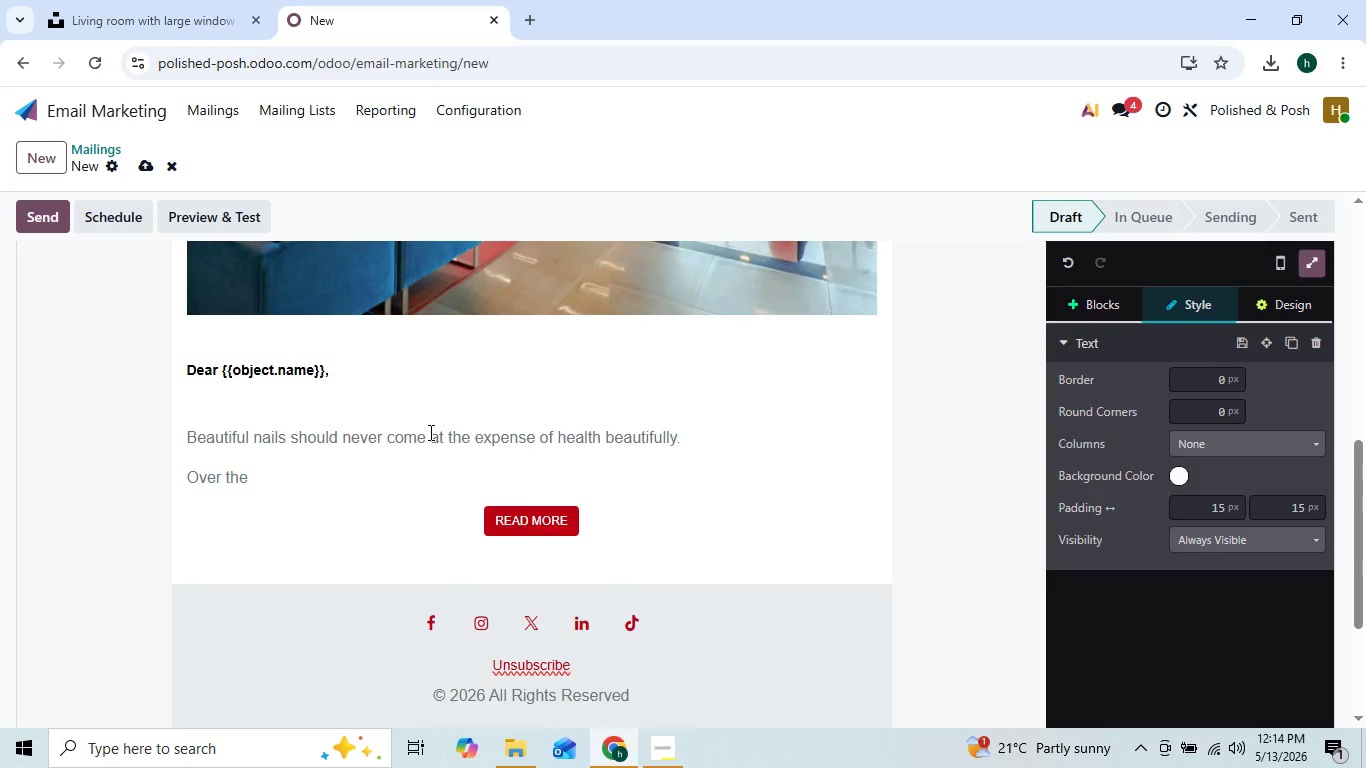 
key(ArrowLeft)
 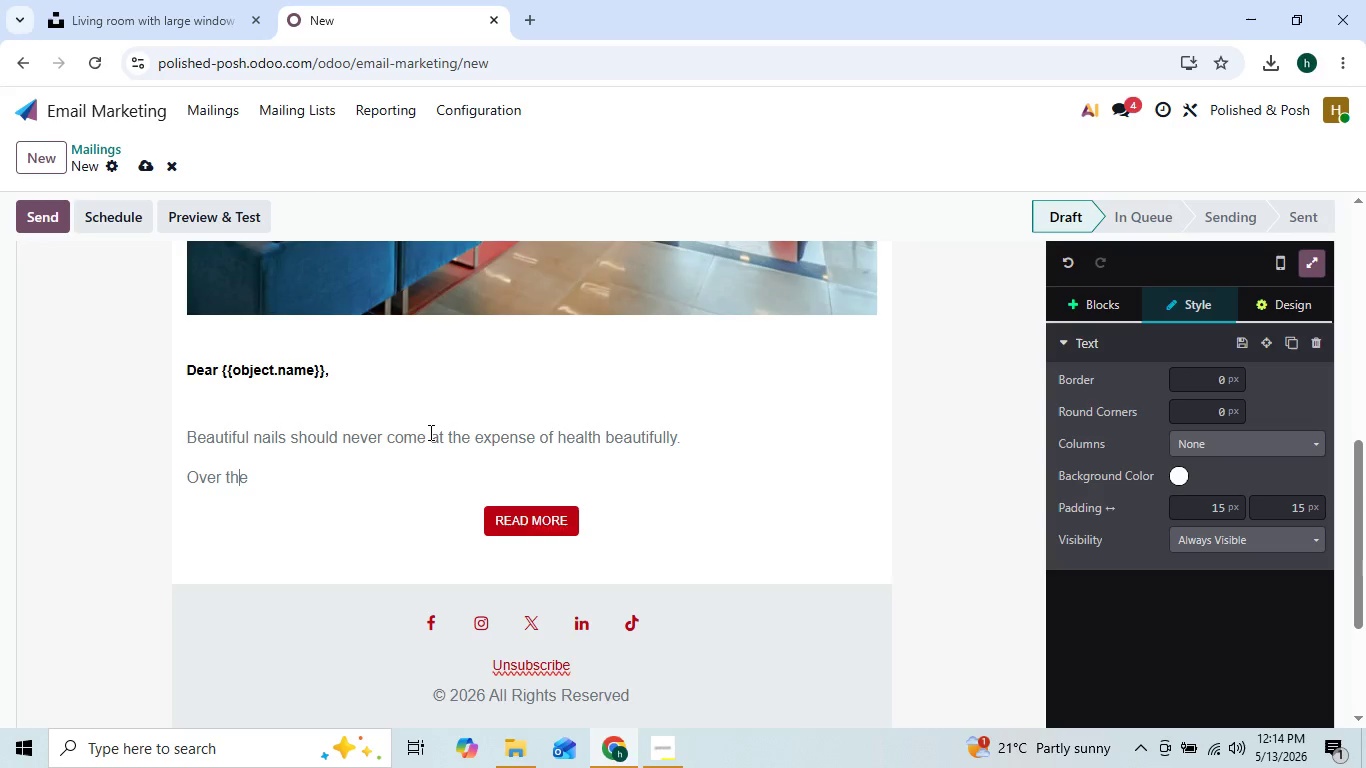 
key(ArrowRight)
 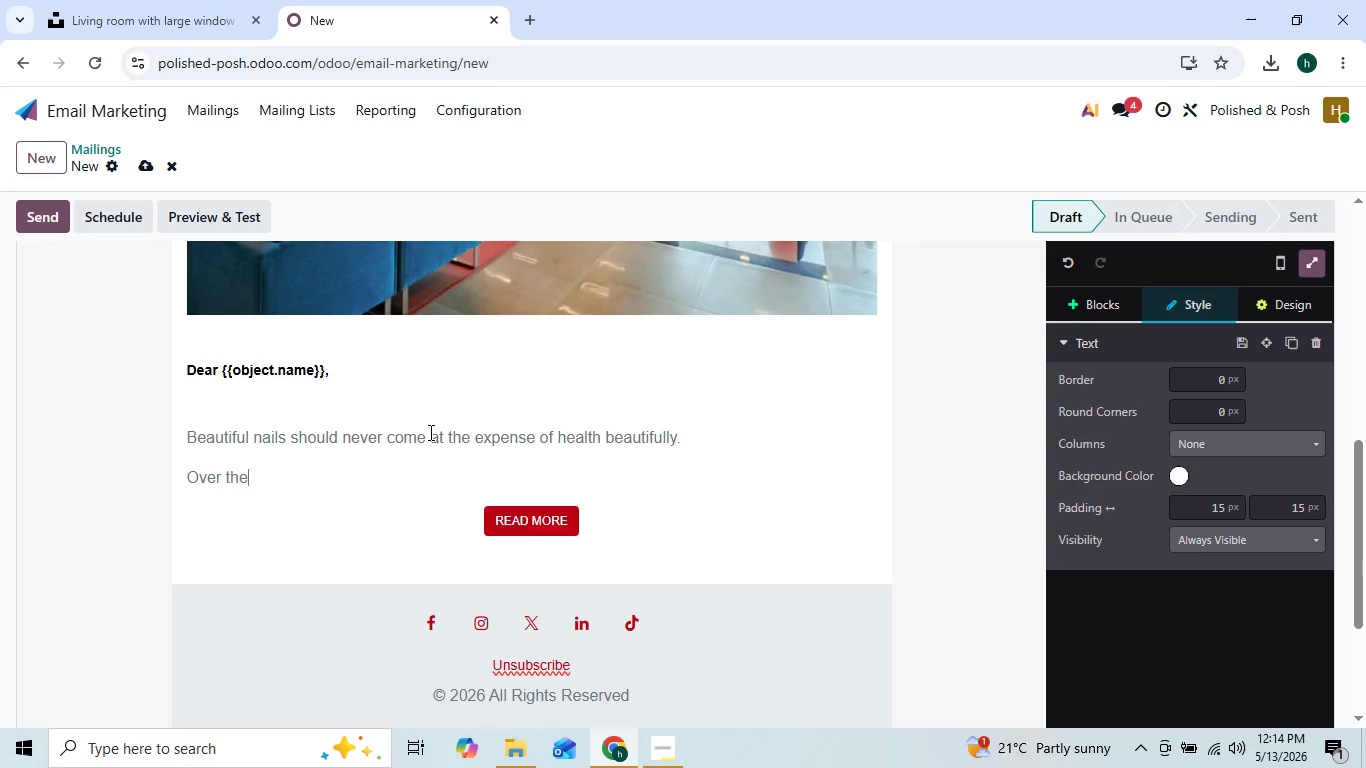 
type( the )
key(Backspace)
key(Backspace)
key(Backspace)
key(Backspace)
 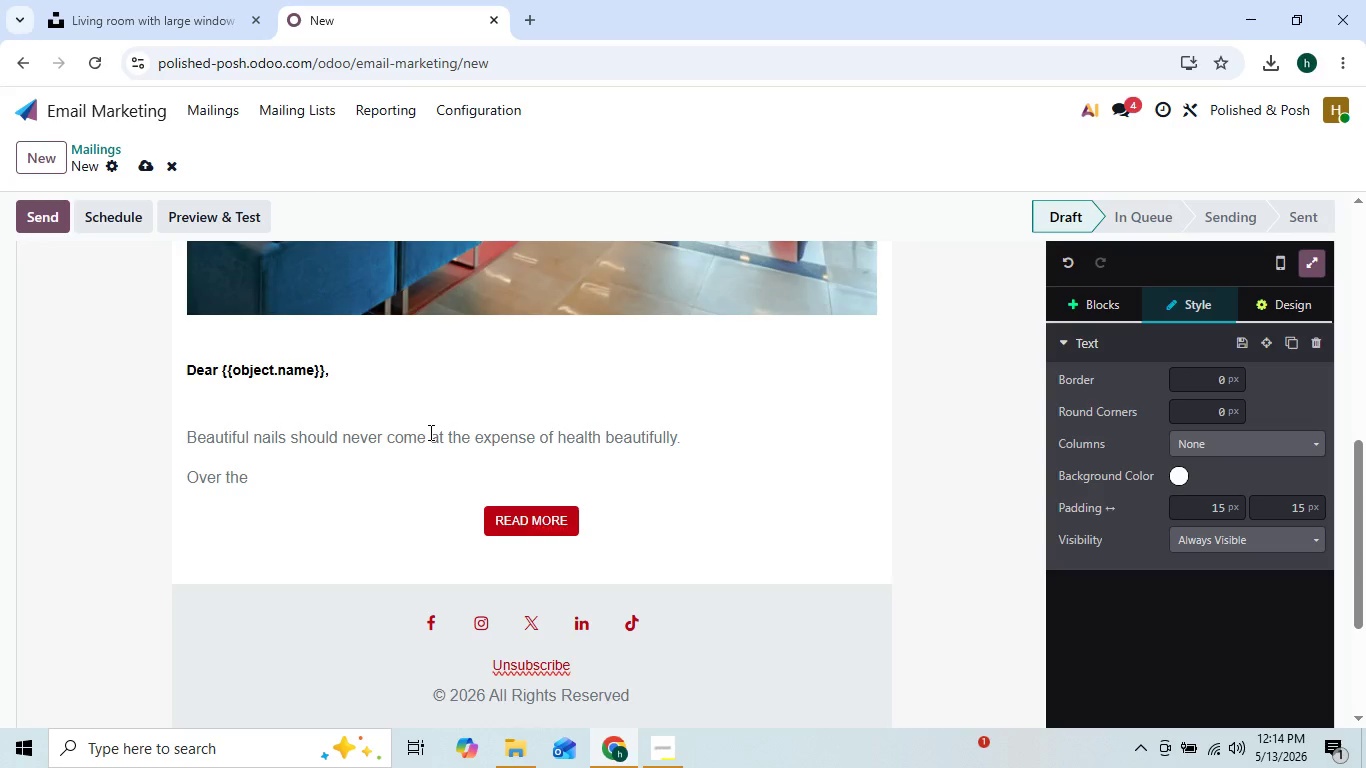 
key(ArrowLeft)
 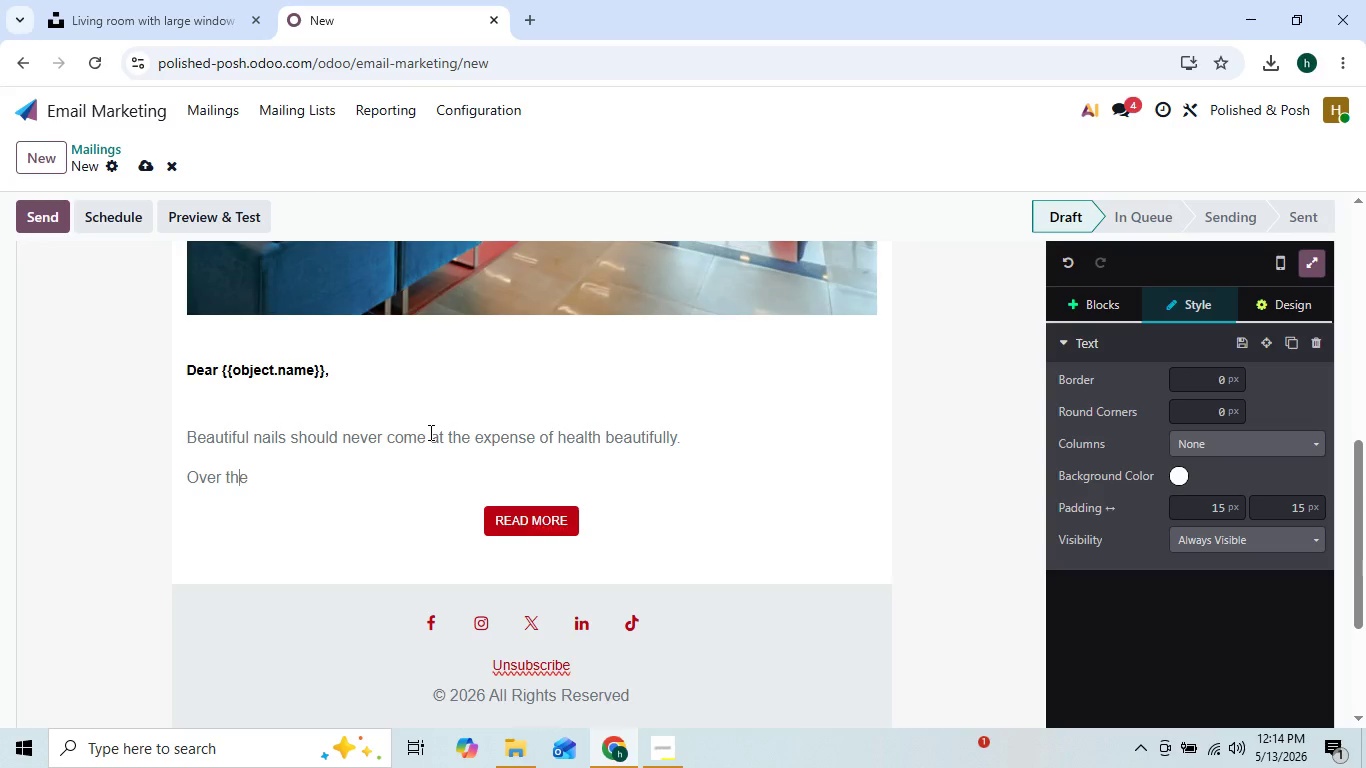 
key(ArrowLeft)
 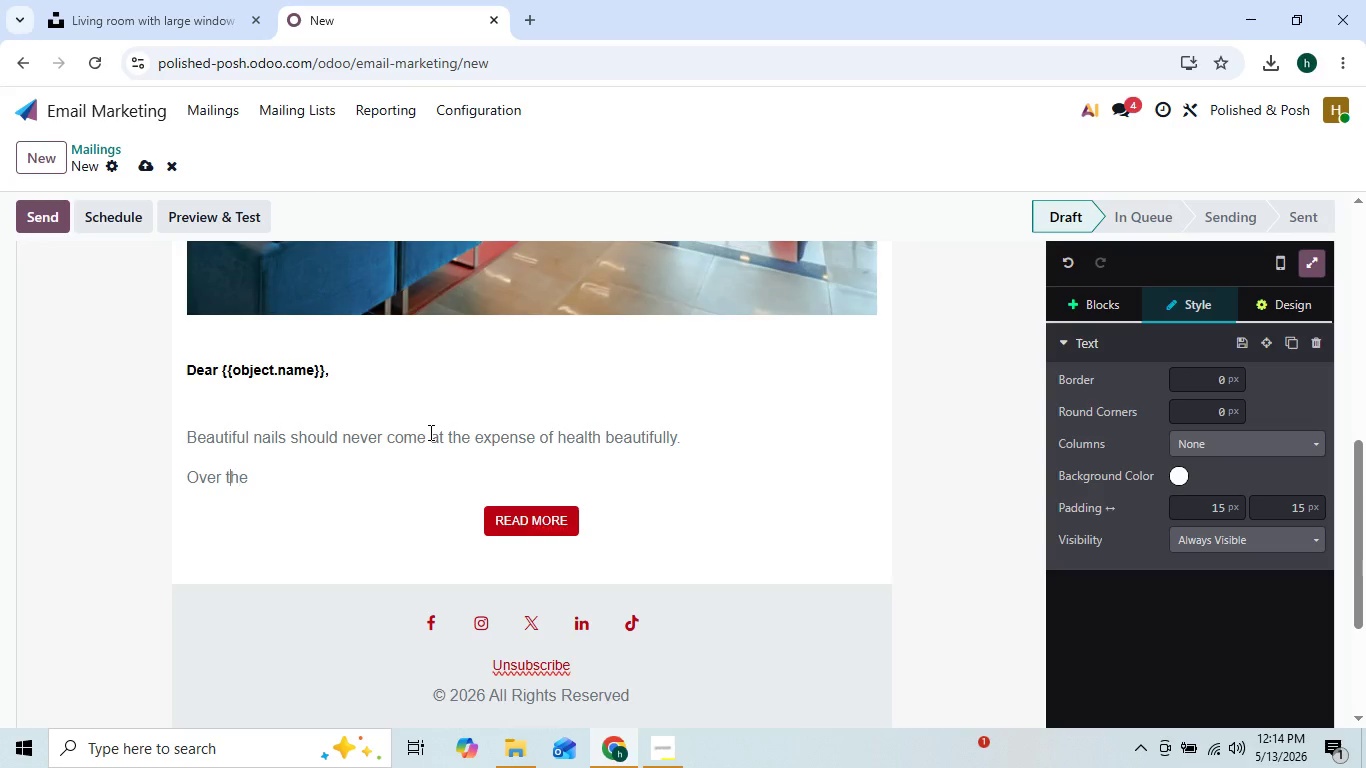 
key(ArrowLeft)
 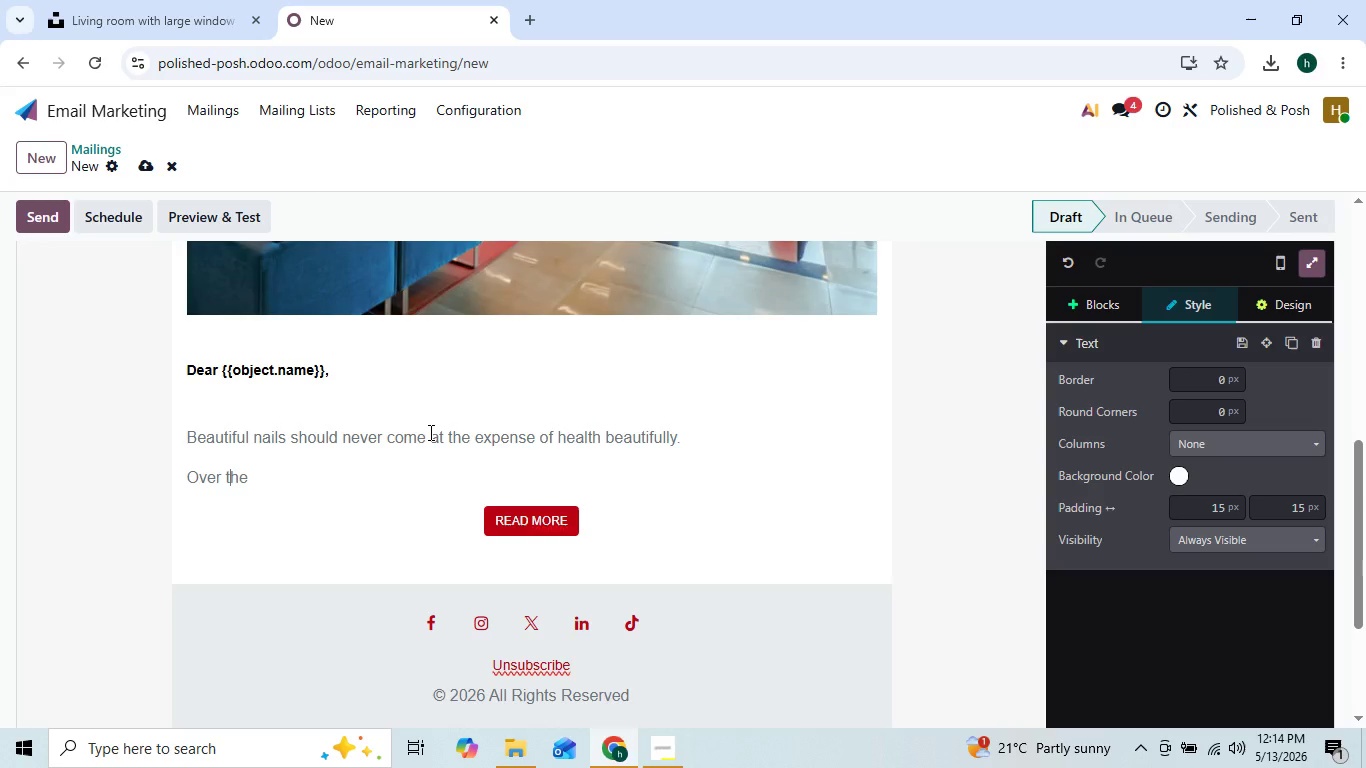 
key(ArrowLeft)
 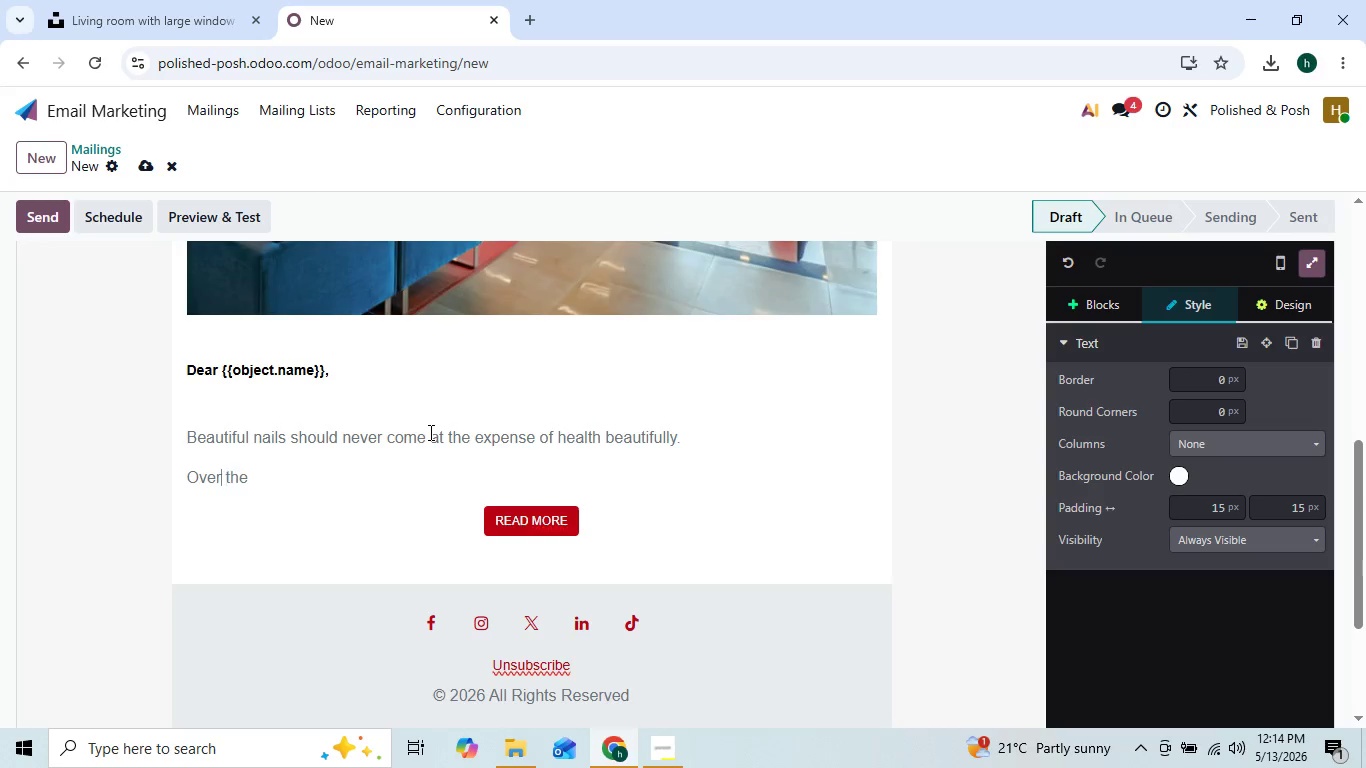 
key(ArrowLeft)
 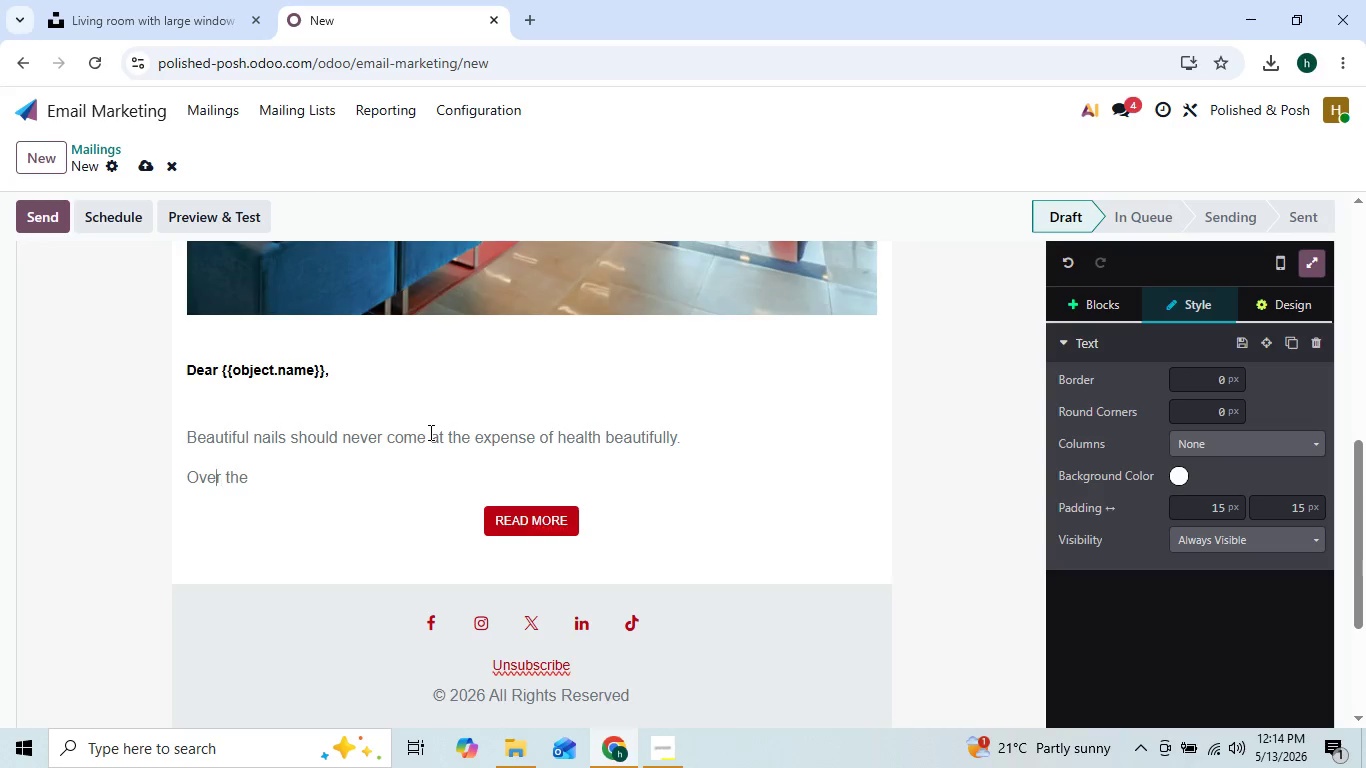 
key(ArrowLeft)
 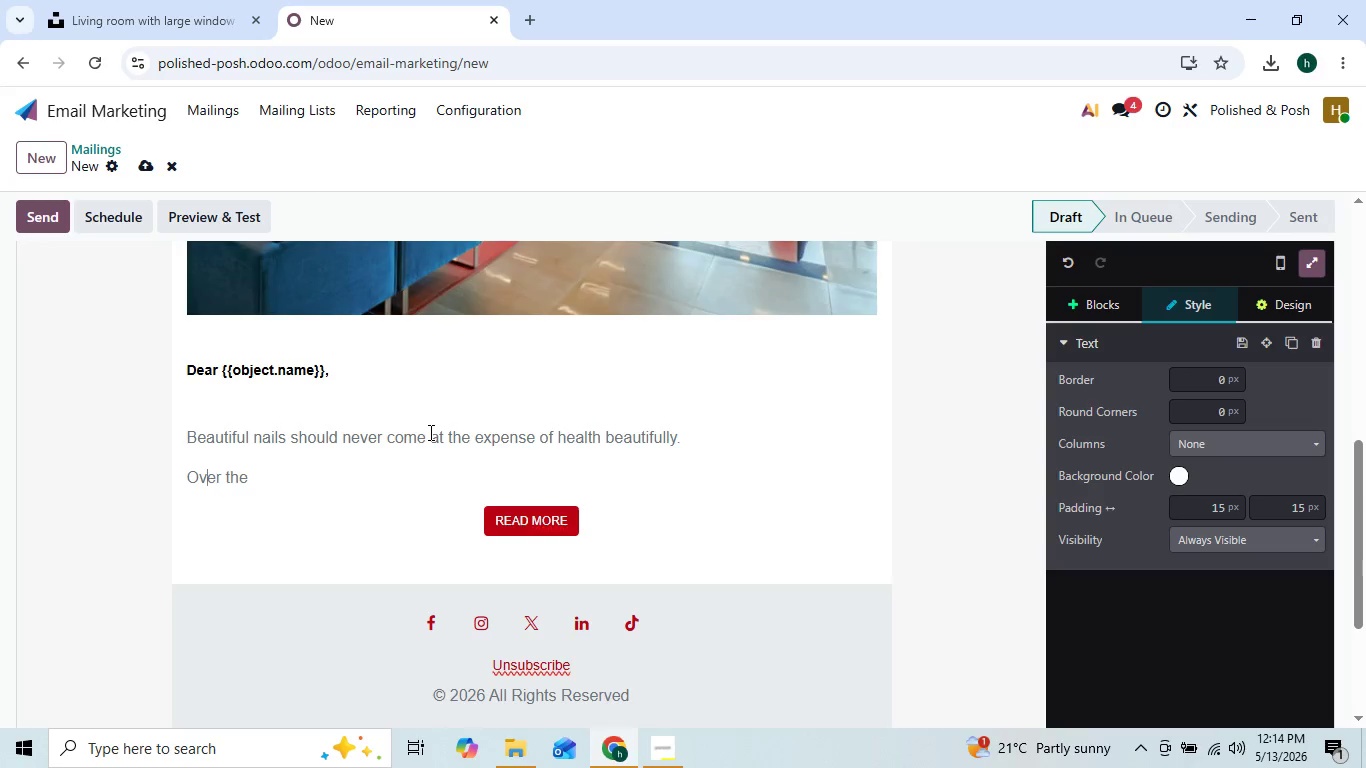 
key(ArrowLeft)
 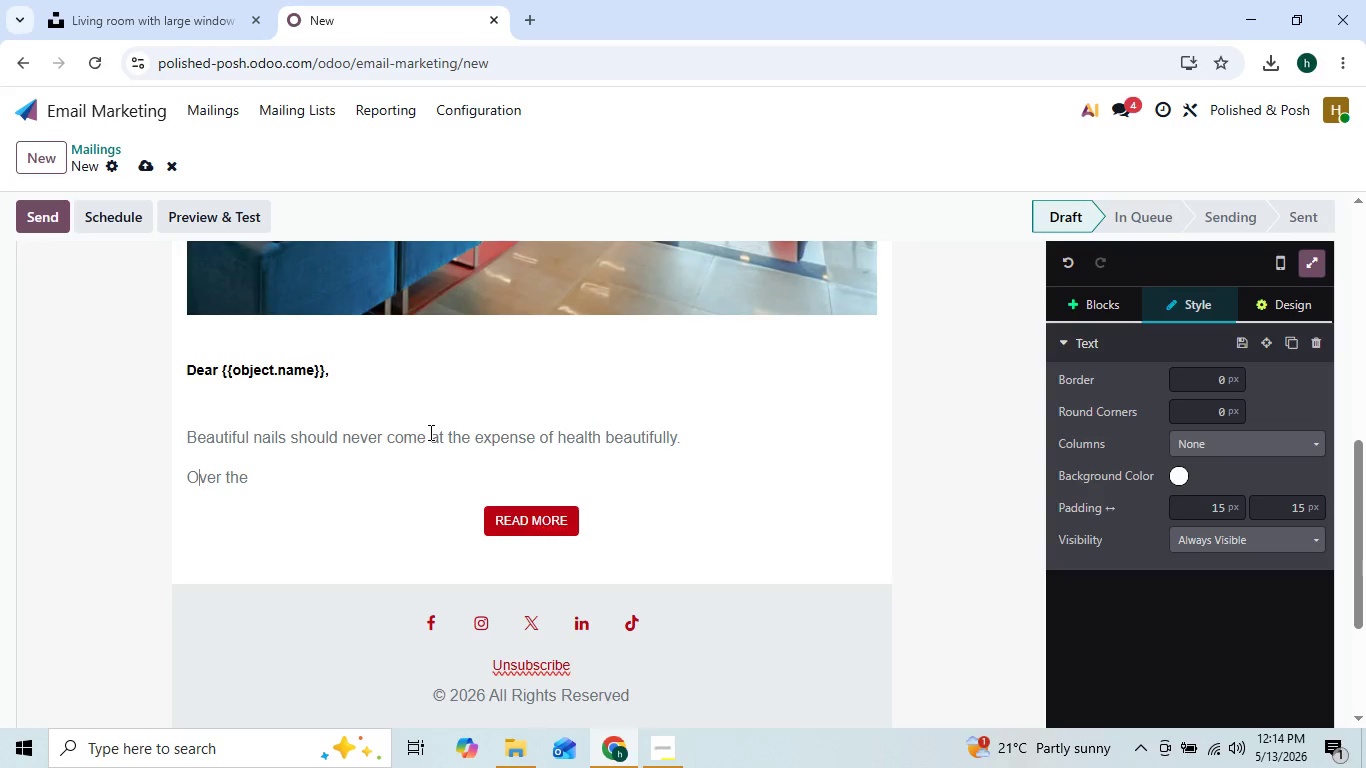 
key(ArrowLeft)
 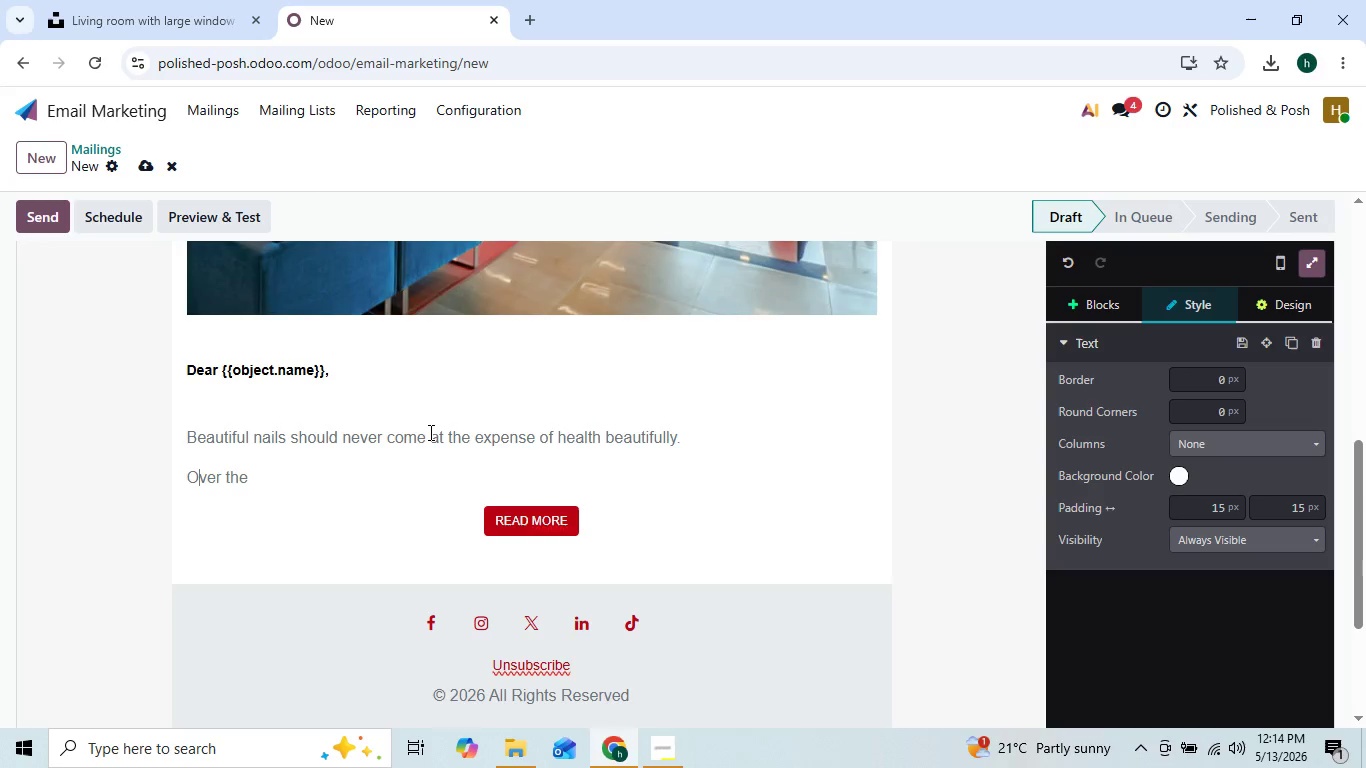 
key(ArrowLeft)
 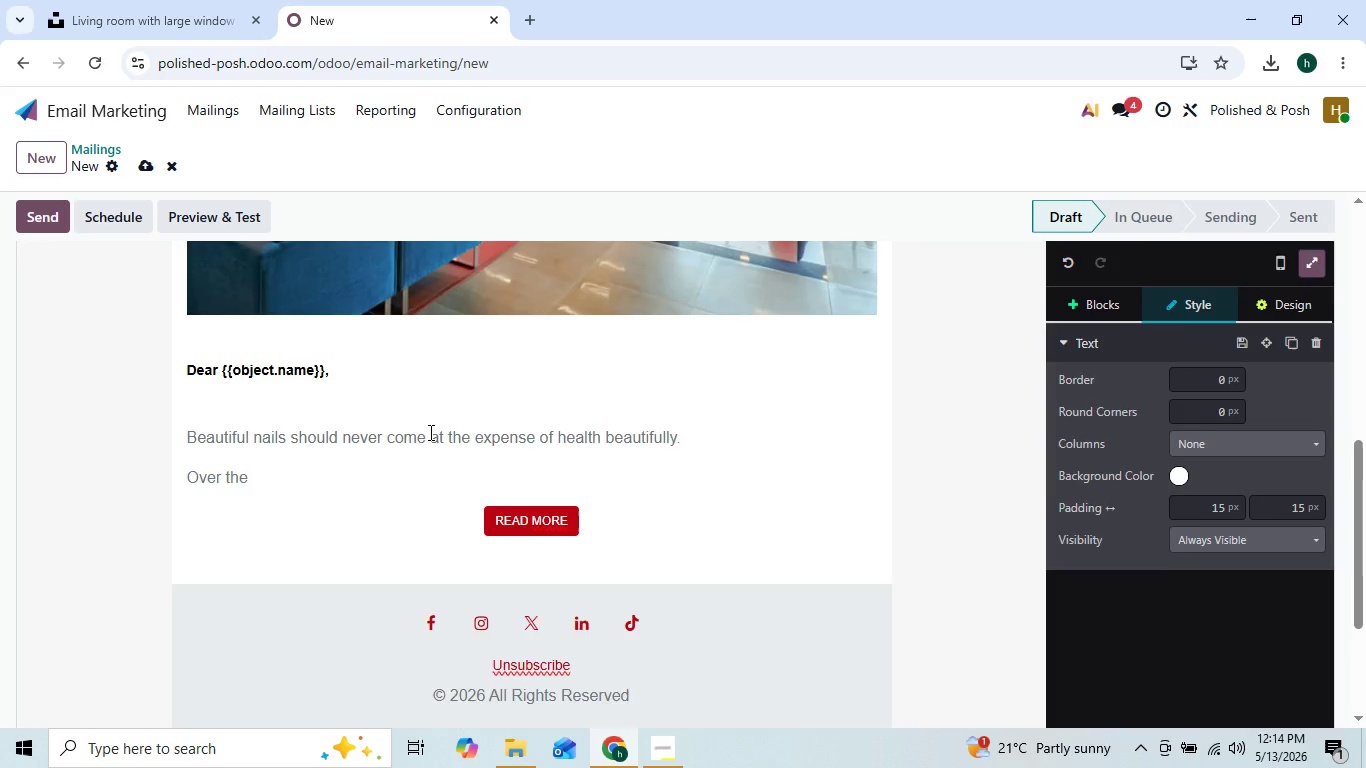 
key(Backspace)
 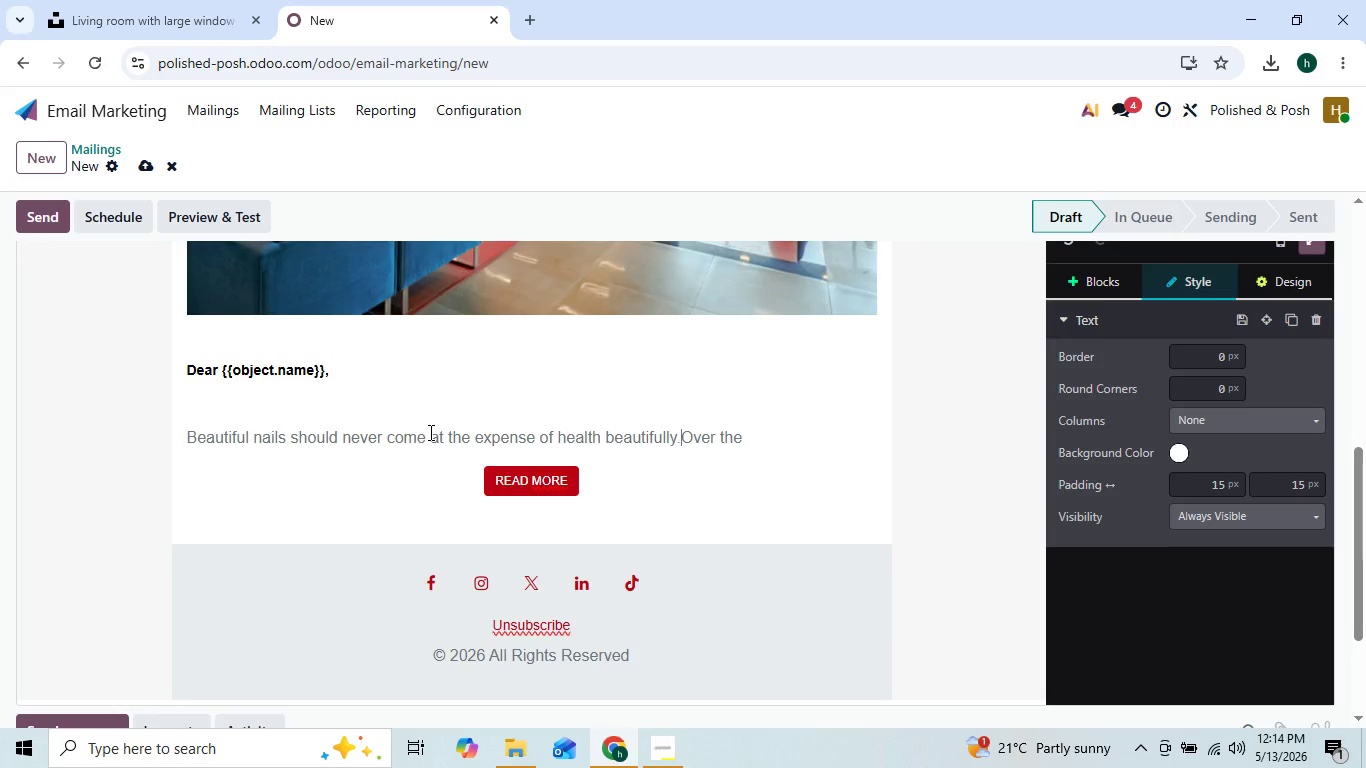 
key(ArrowLeft)
 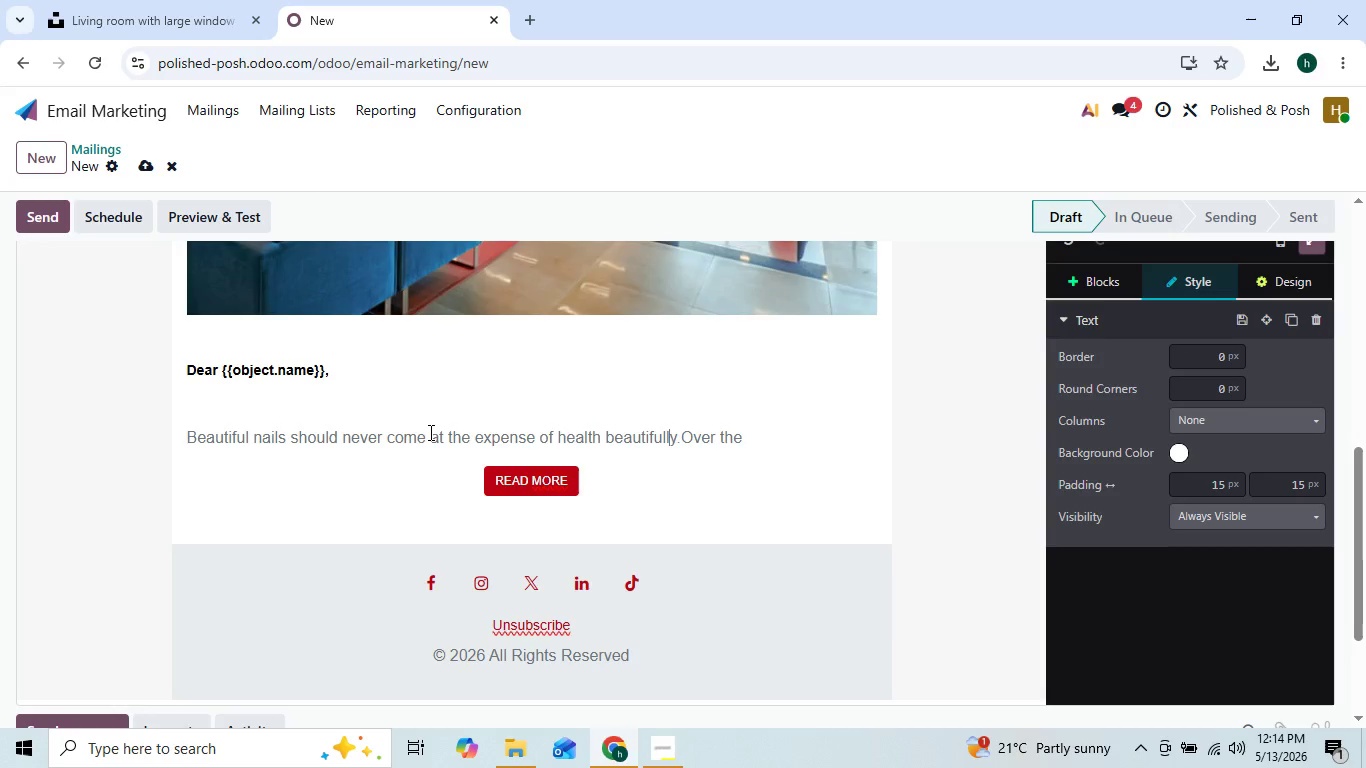 
key(ArrowLeft)
 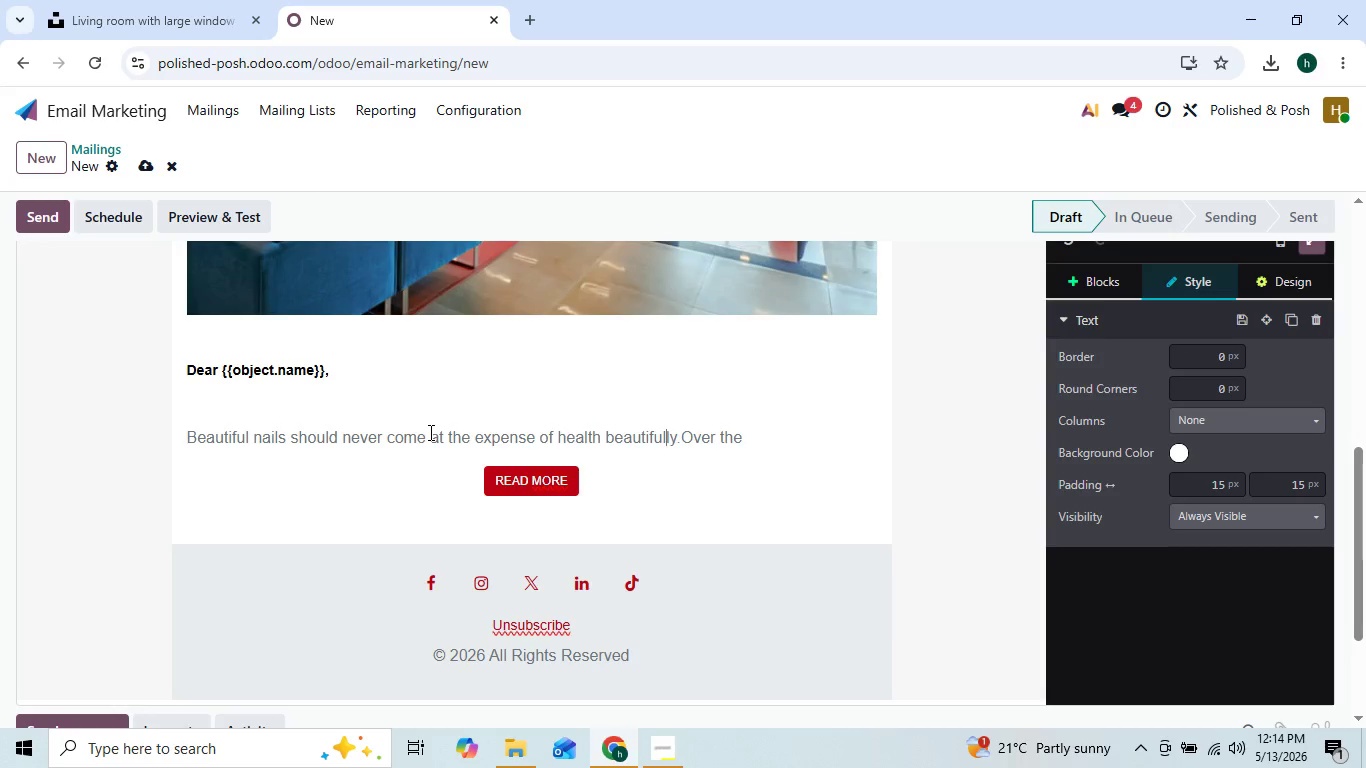 
key(ArrowLeft)
 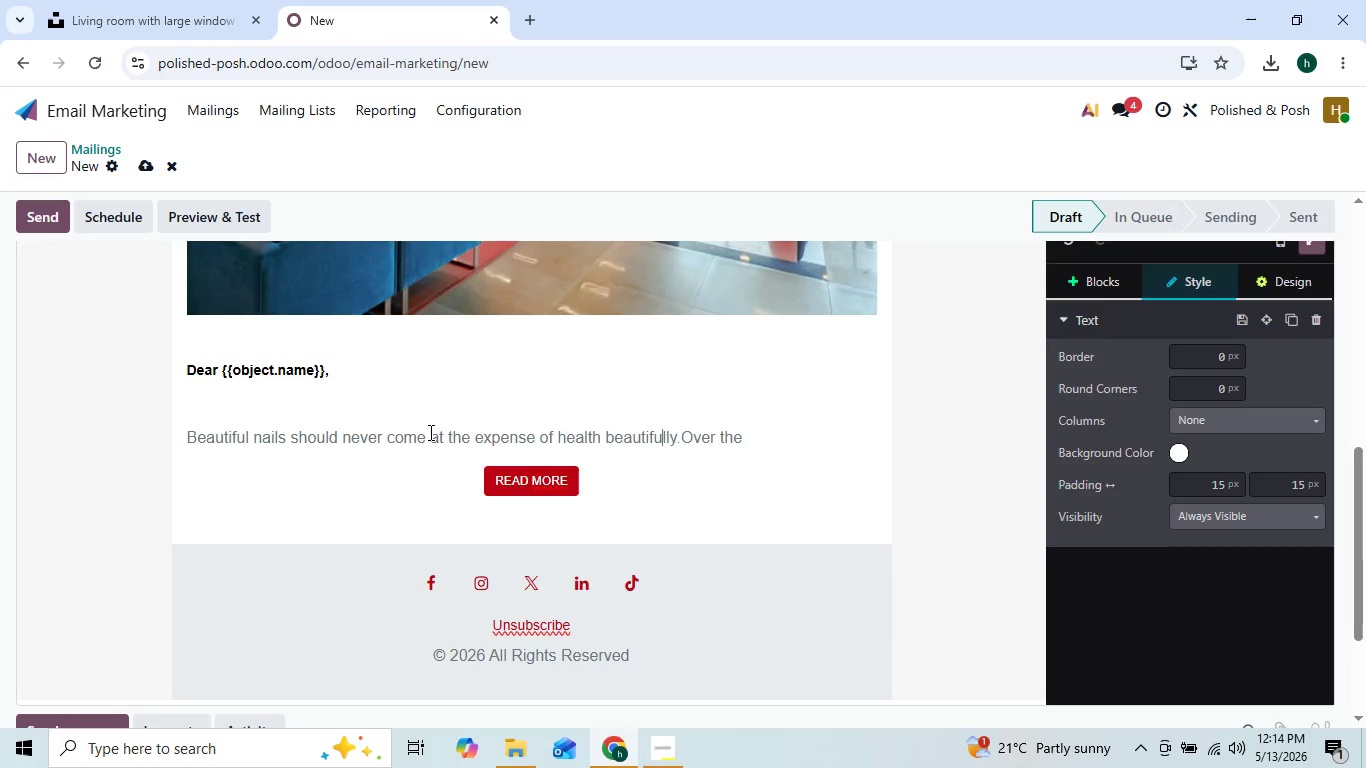 
key(ArrowLeft)
 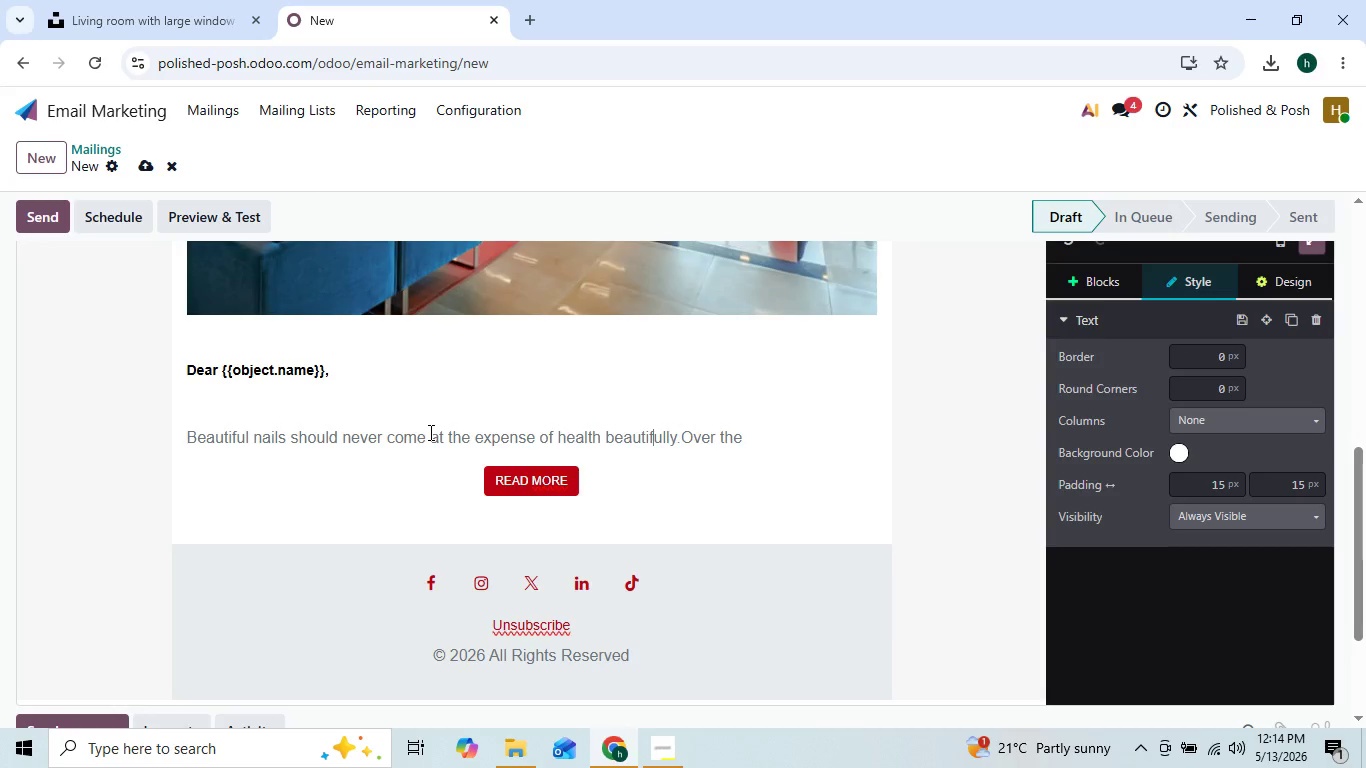 
key(ArrowLeft)
 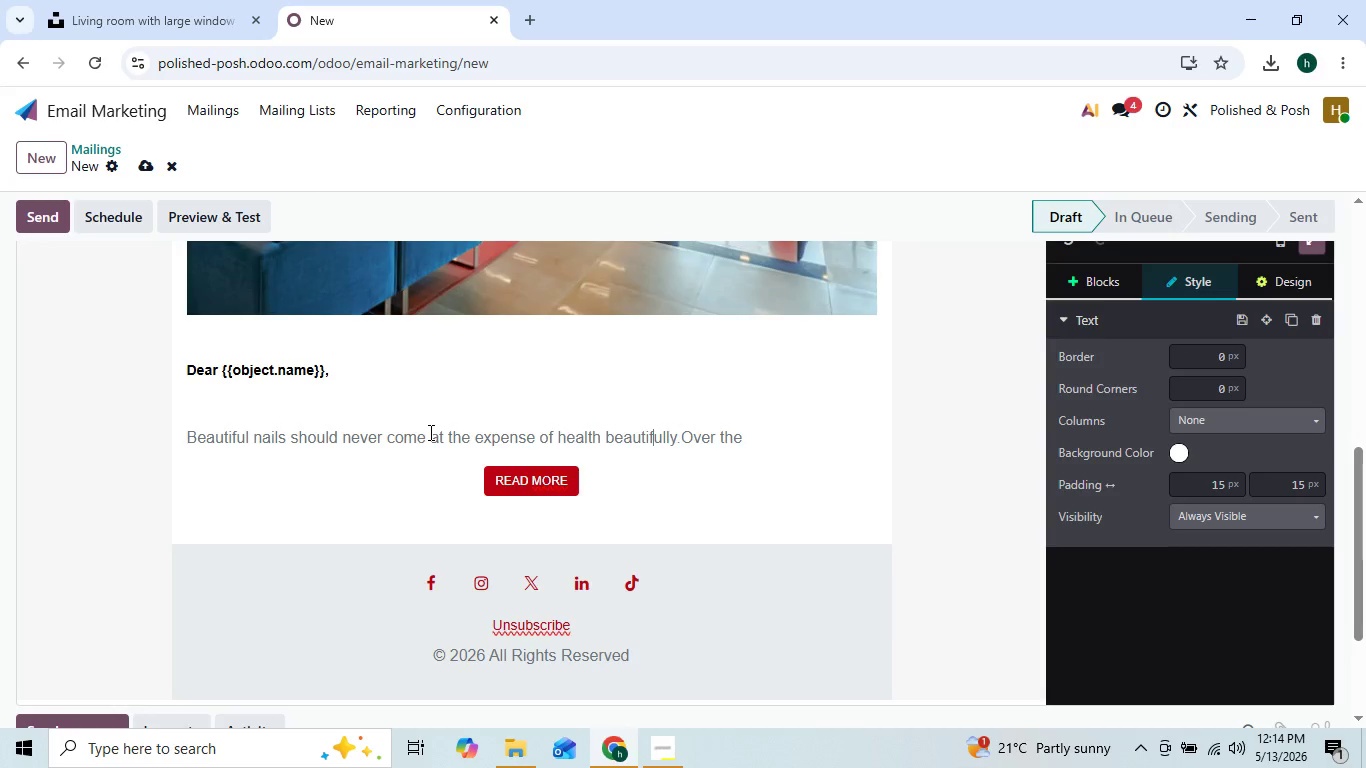 
key(ArrowLeft)
 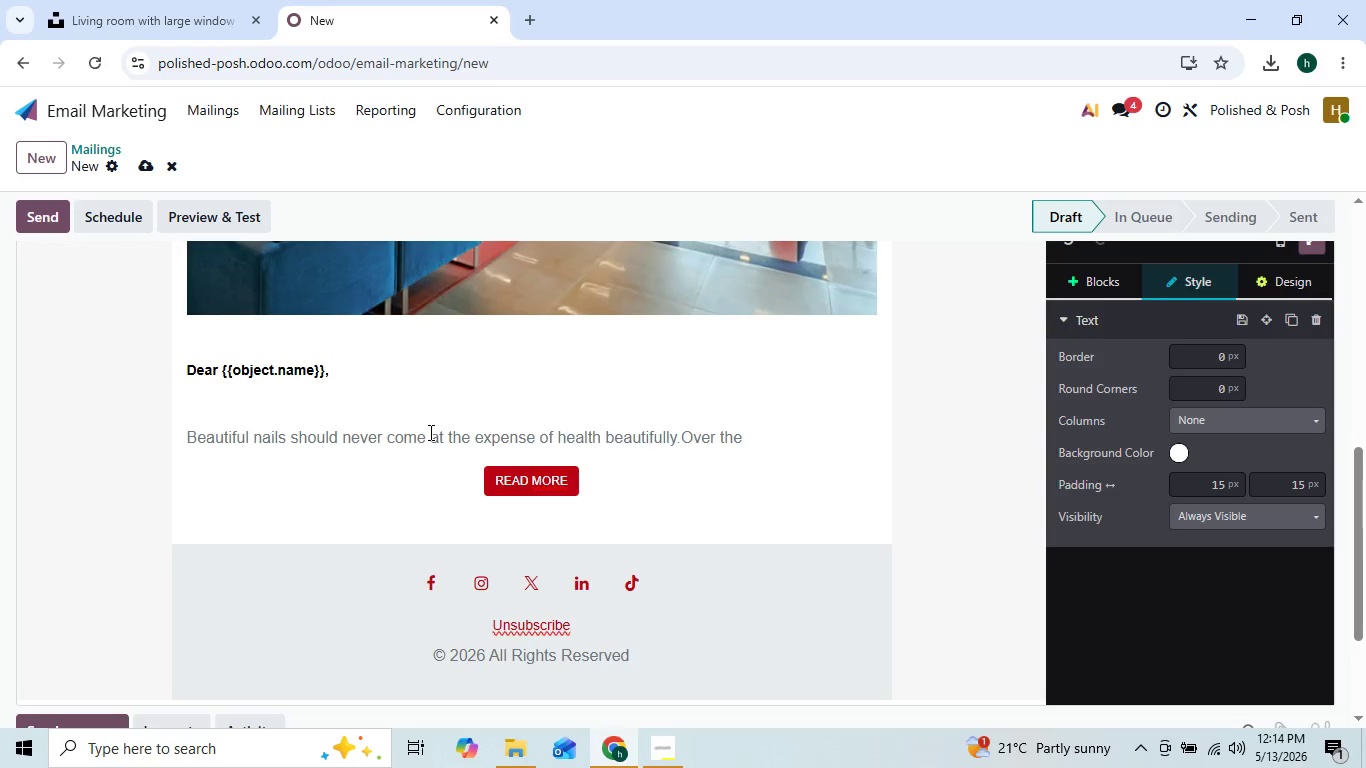 
key(ArrowLeft)
 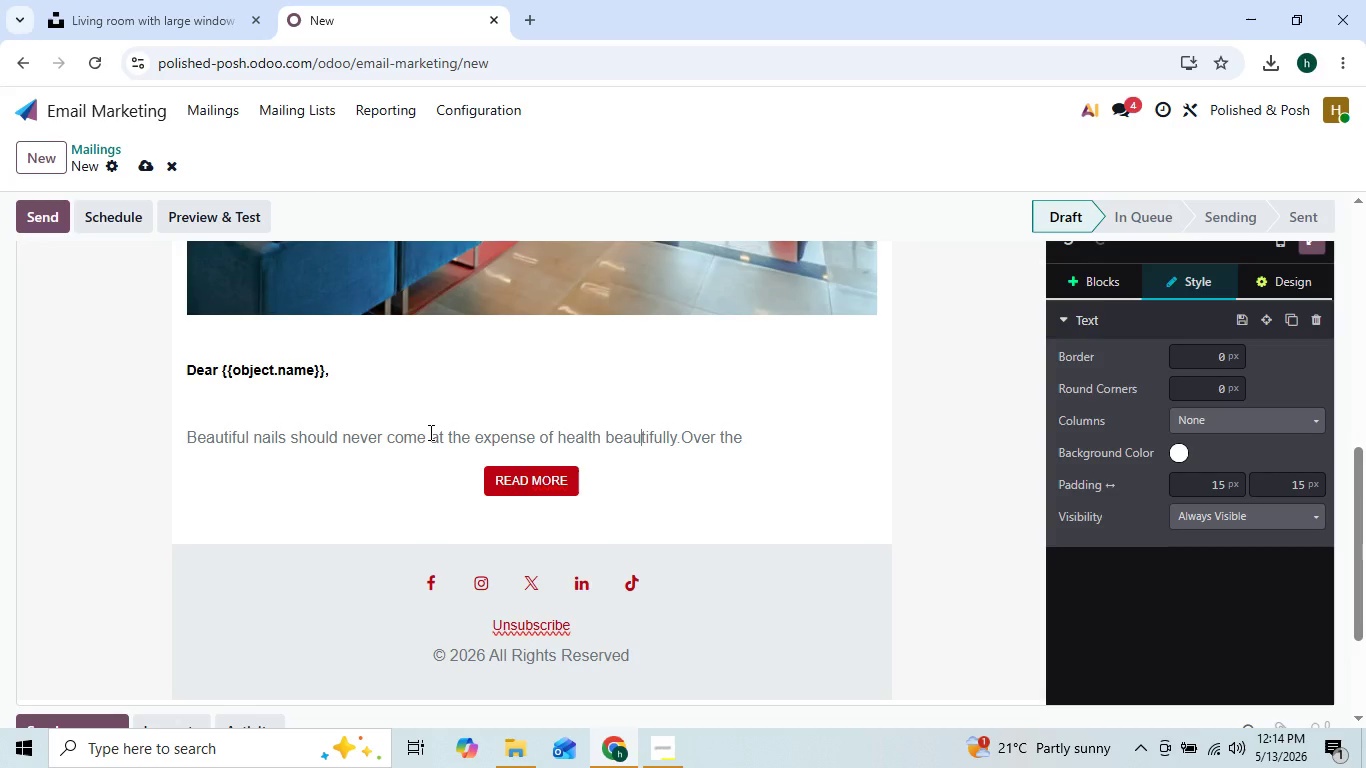 
key(ArrowLeft)
 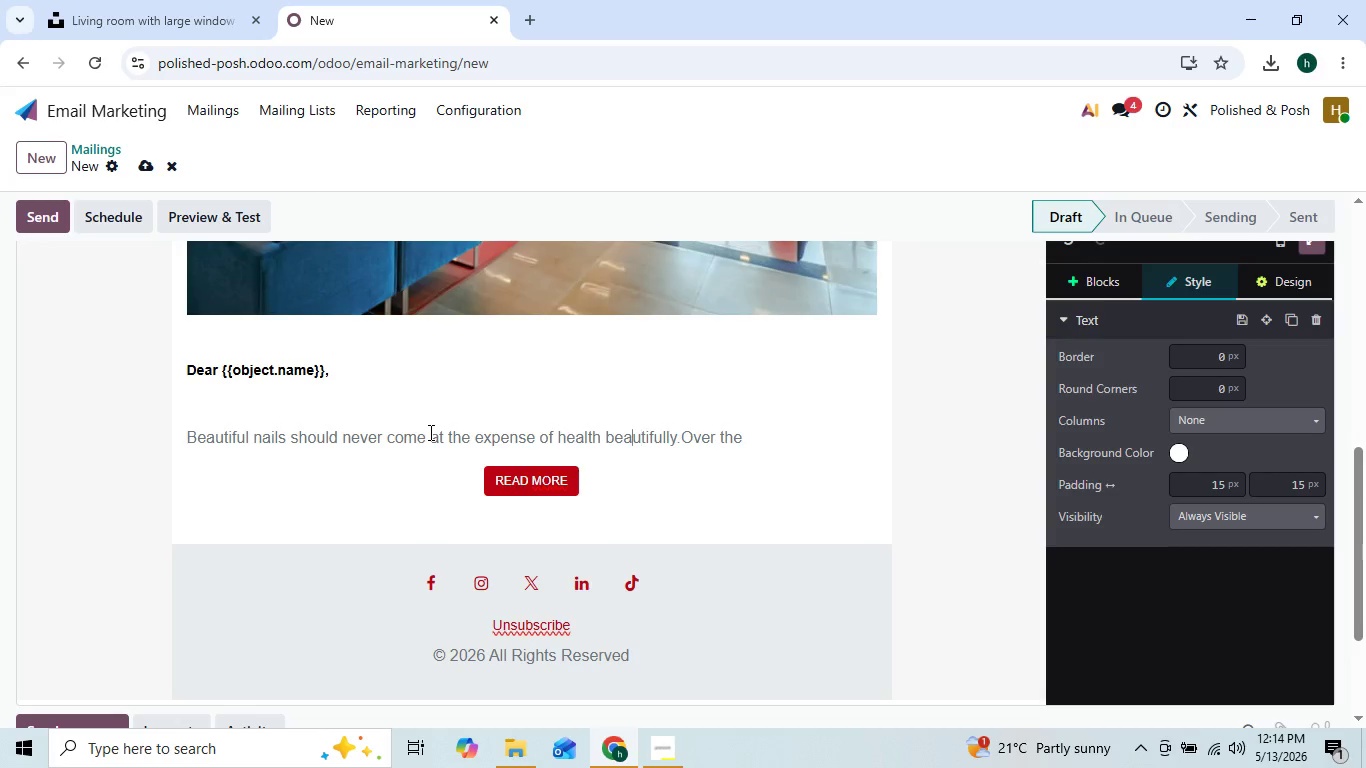 
key(ArrowLeft)
 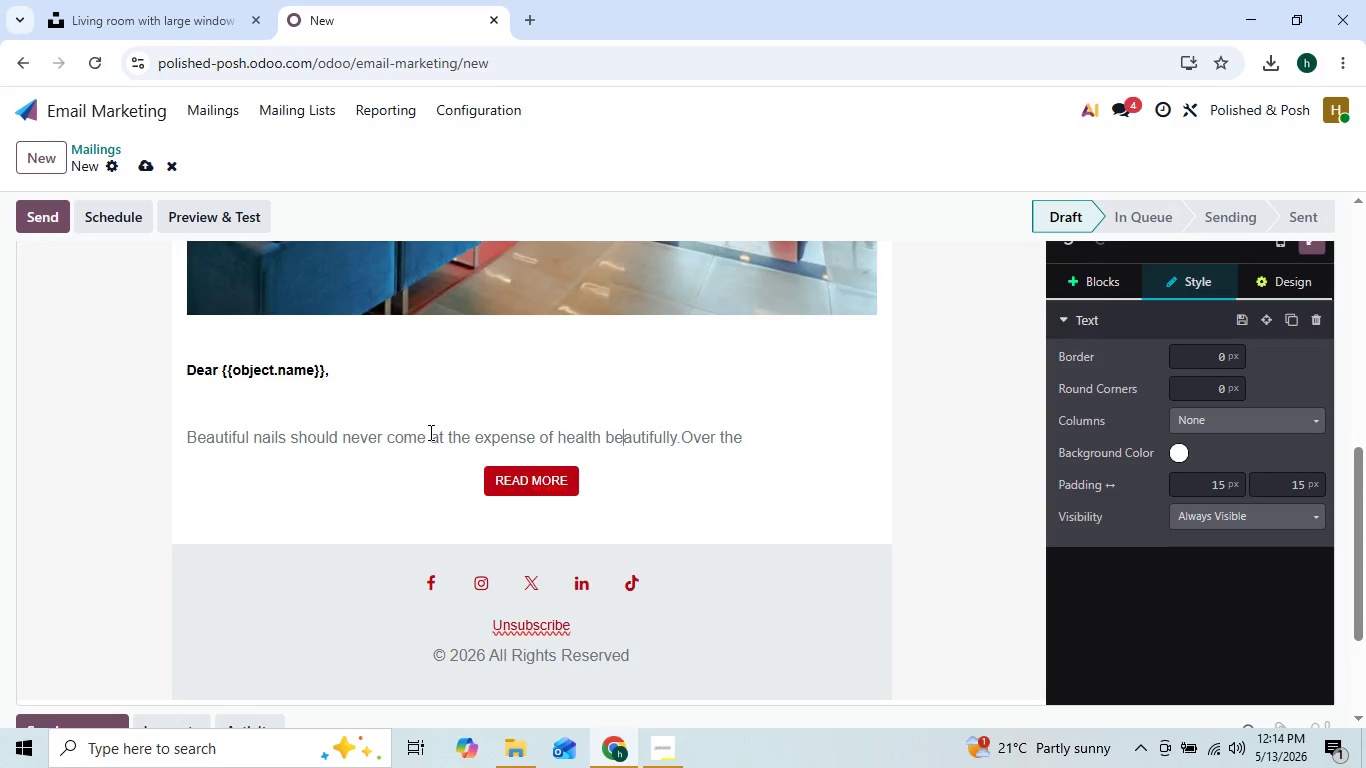 
key(ArrowLeft)
 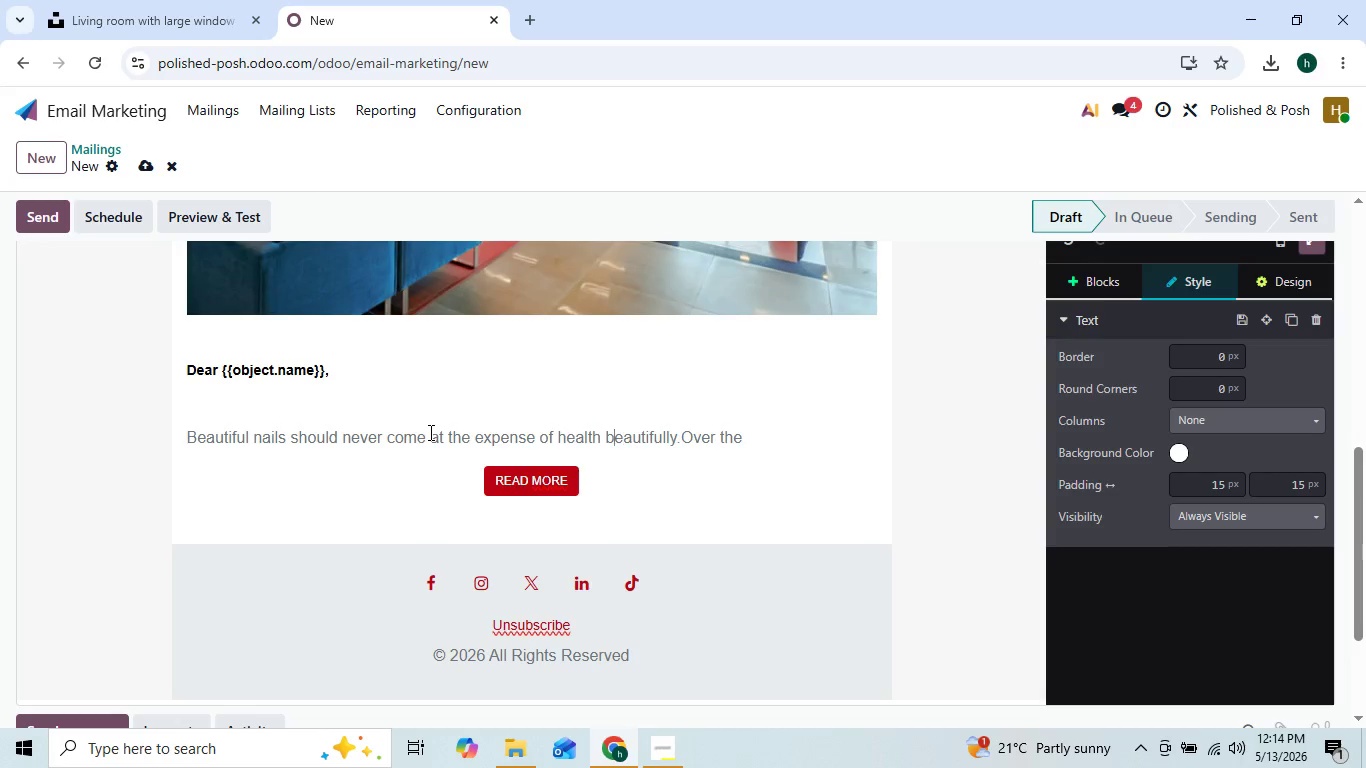 
key(ArrowLeft)
 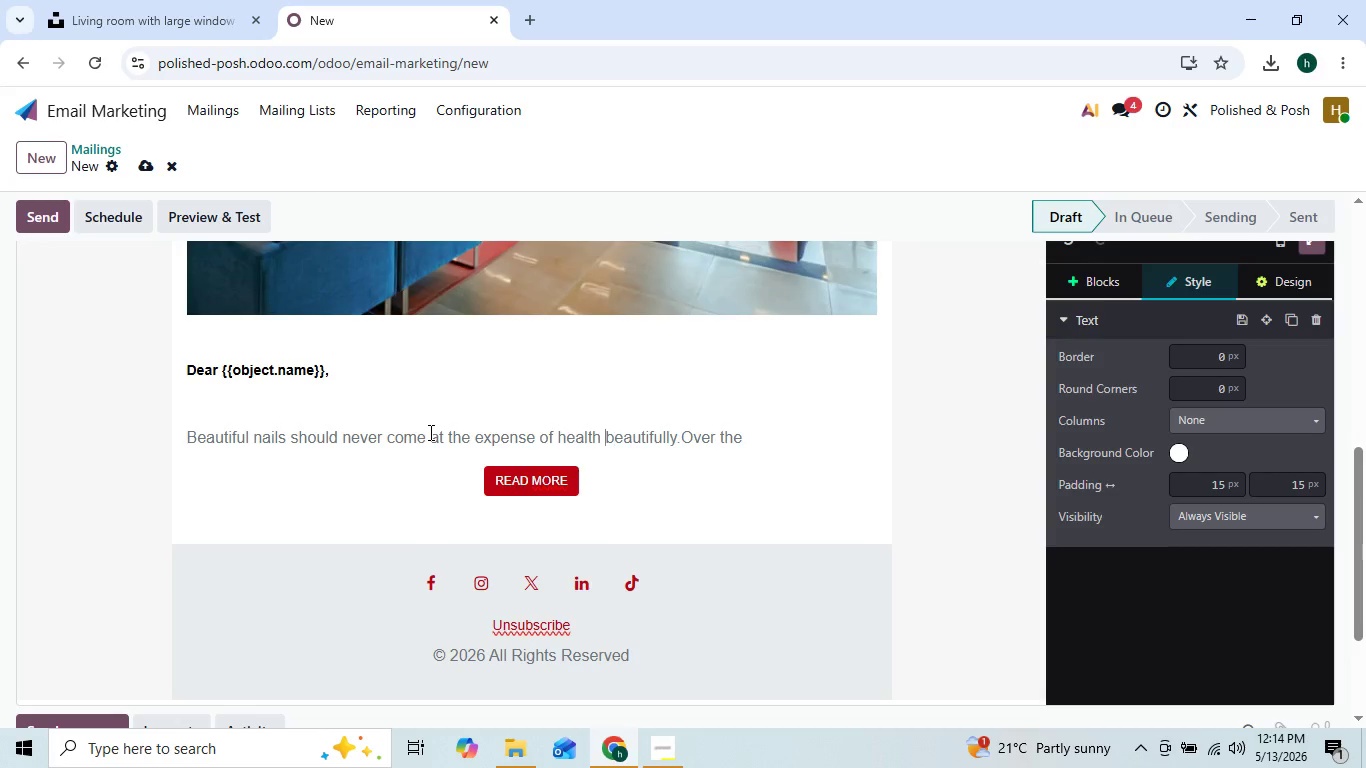 
key(ArrowLeft)
 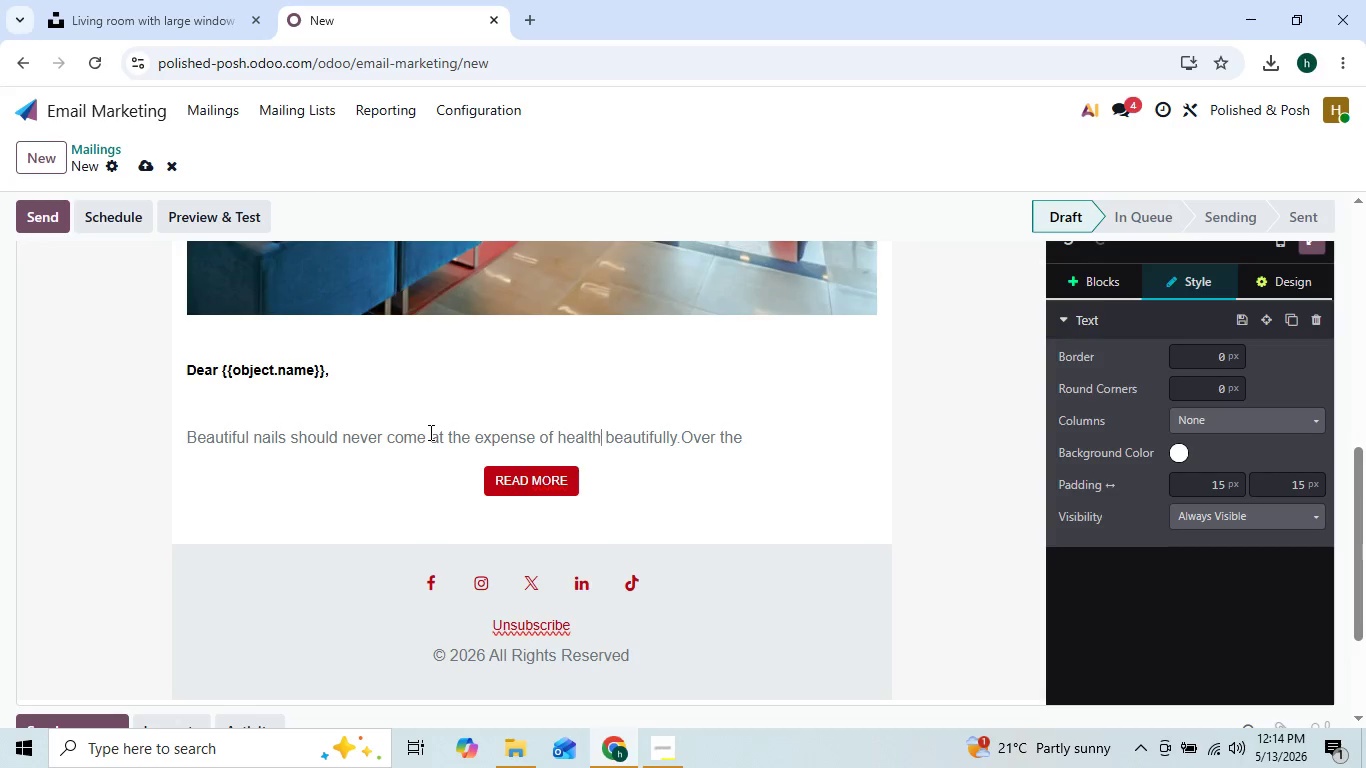 
key(ArrowLeft)
 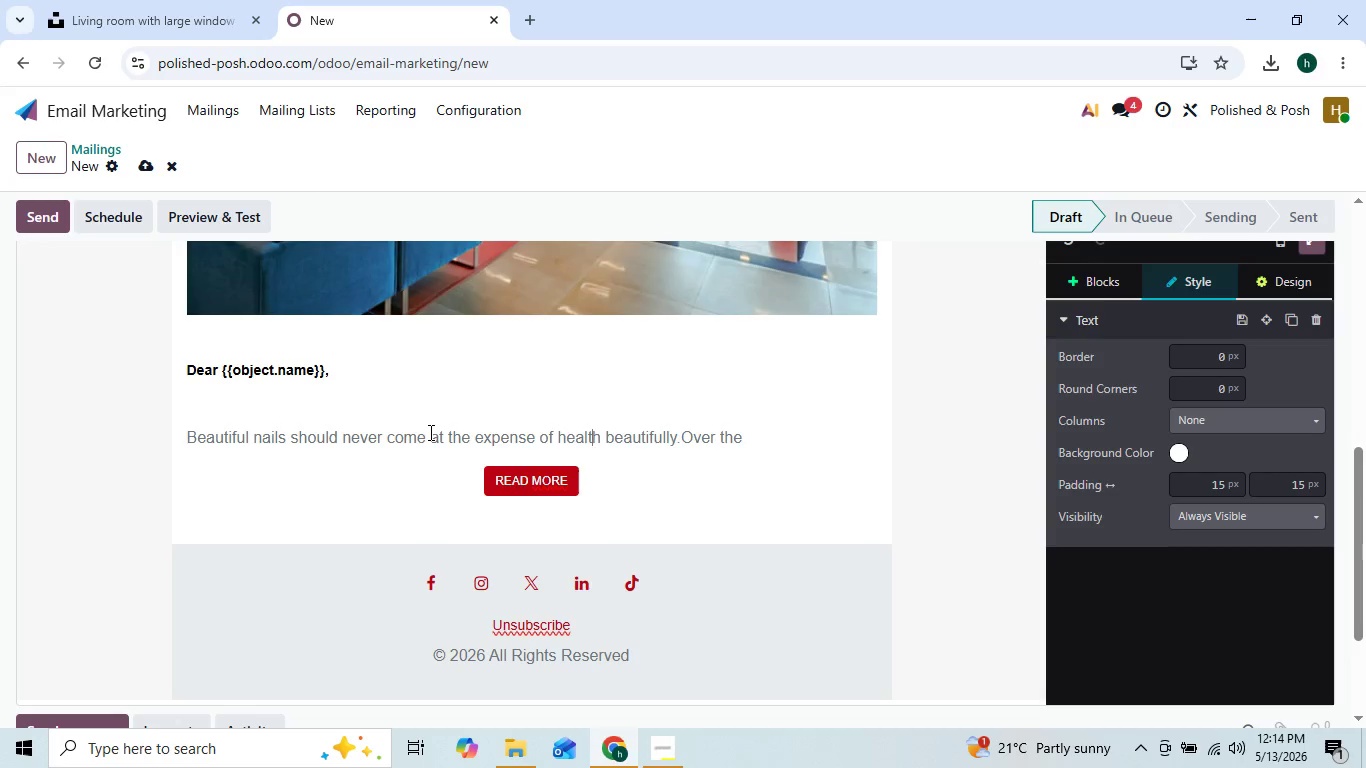 
key(ArrowLeft)
 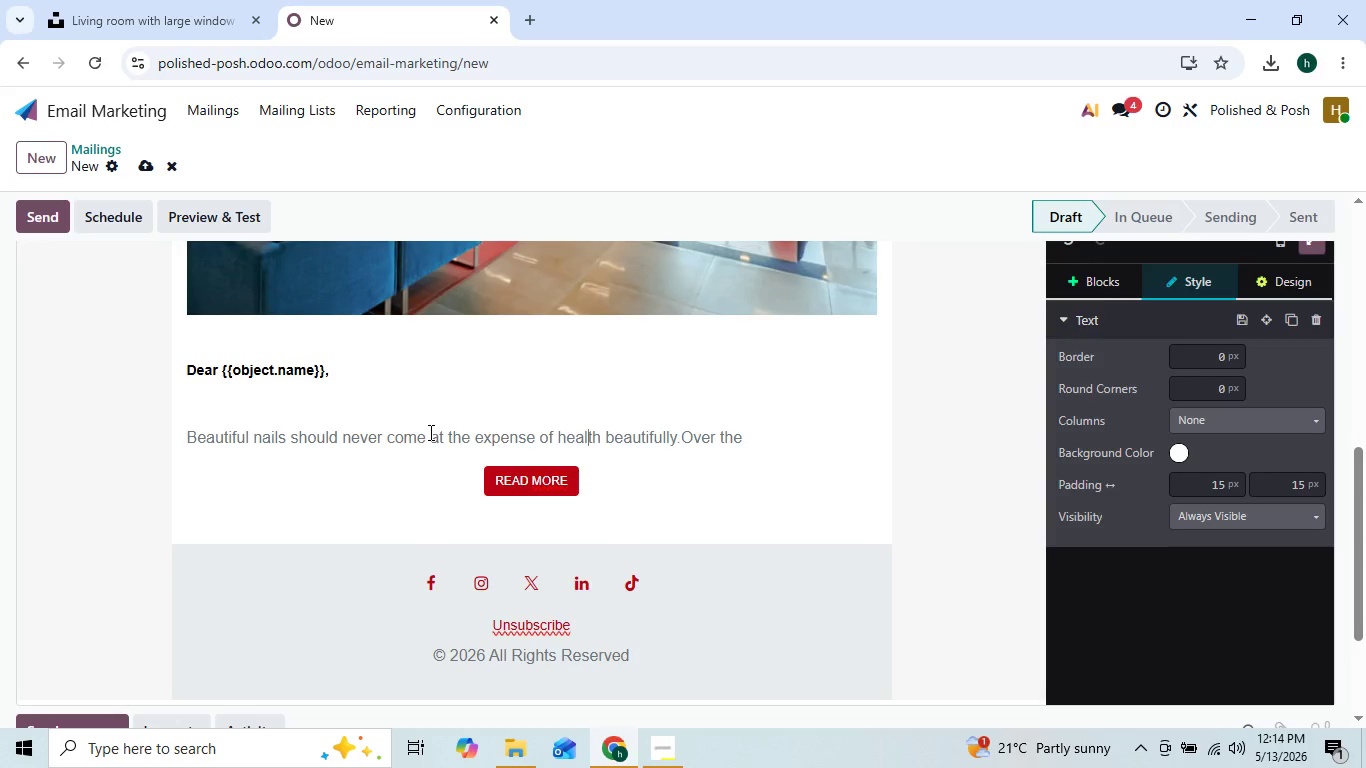 
key(ArrowLeft)
 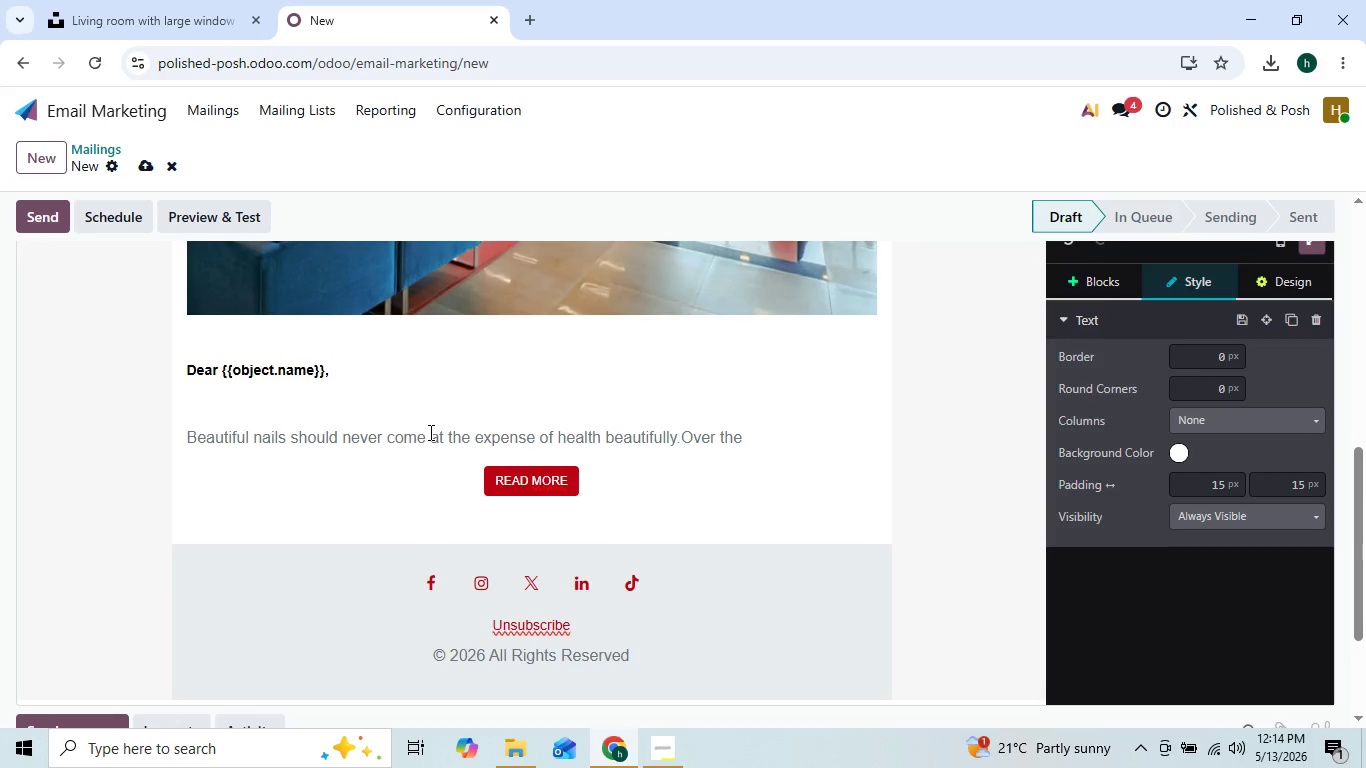 
key(ArrowRight)
 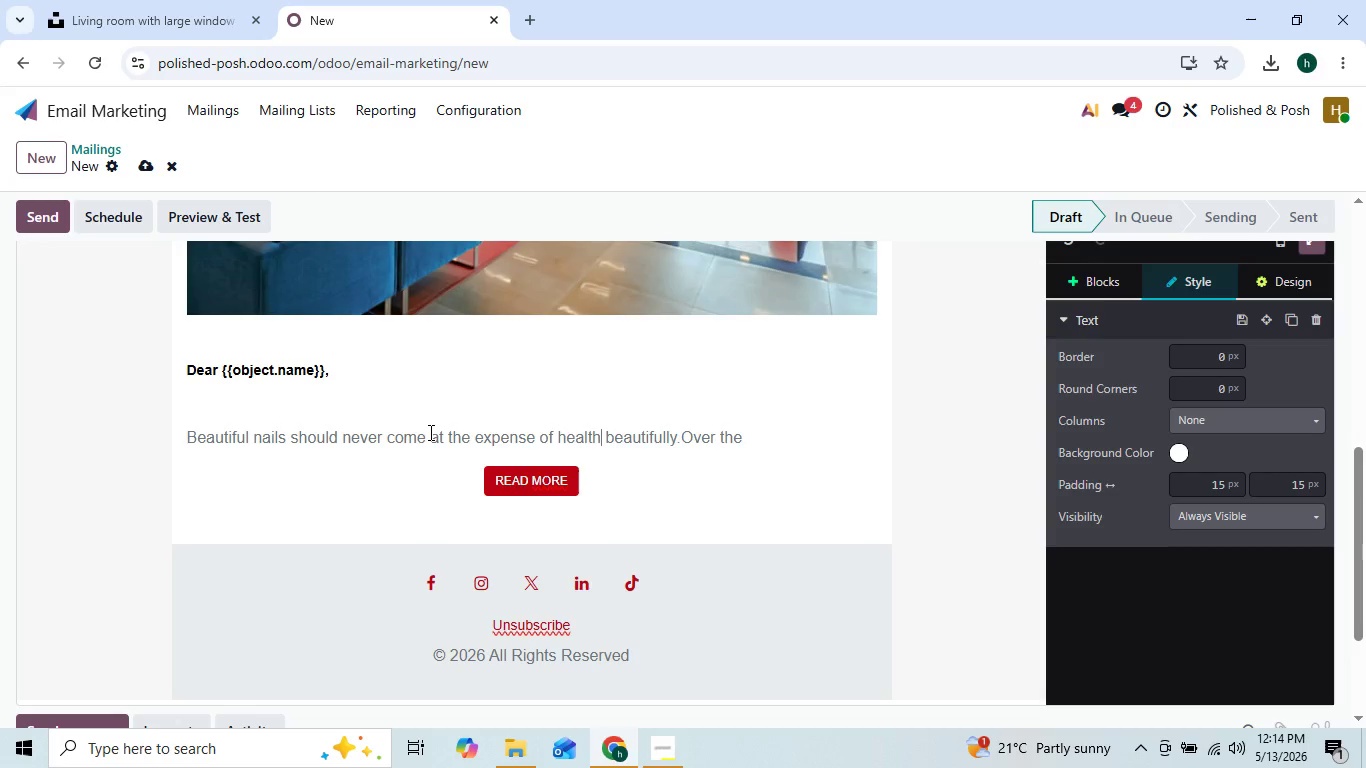 
key(ArrowRight)
 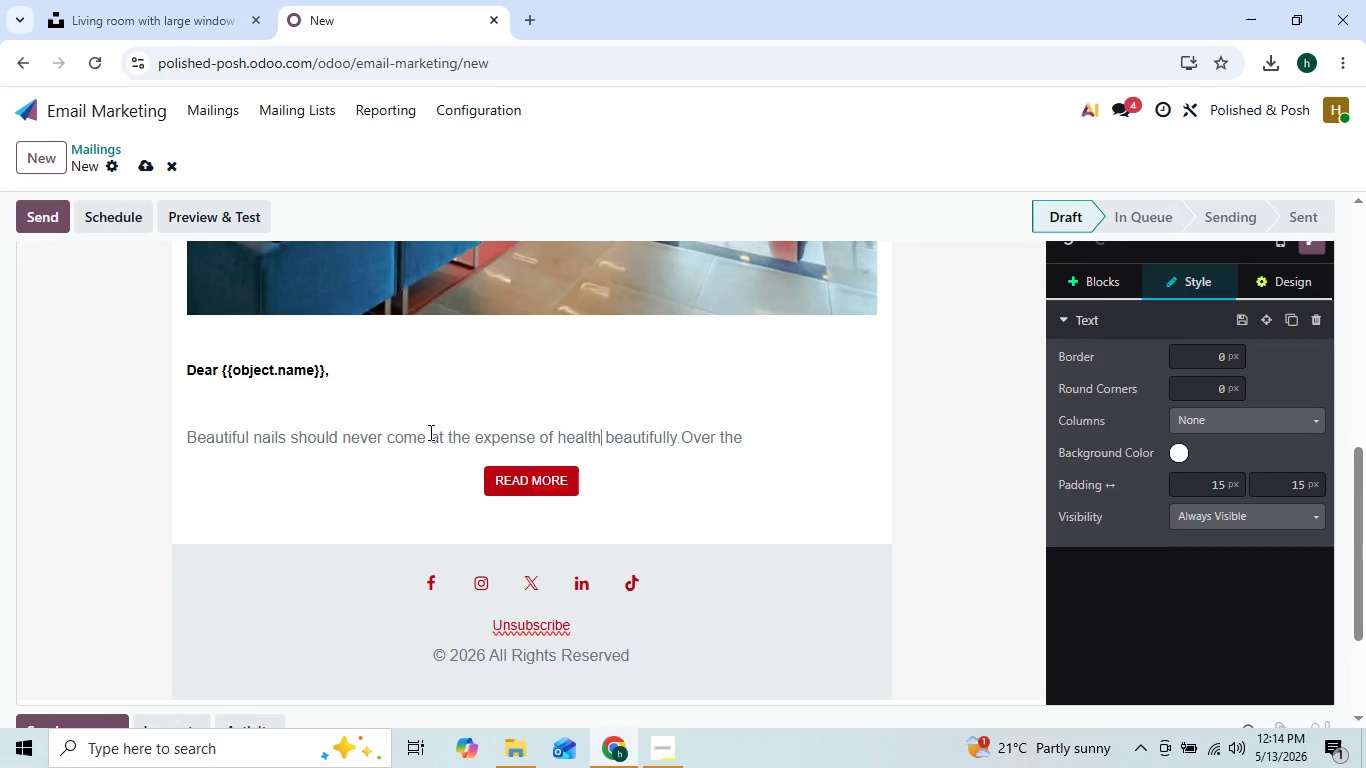 
key(ArrowRight)
 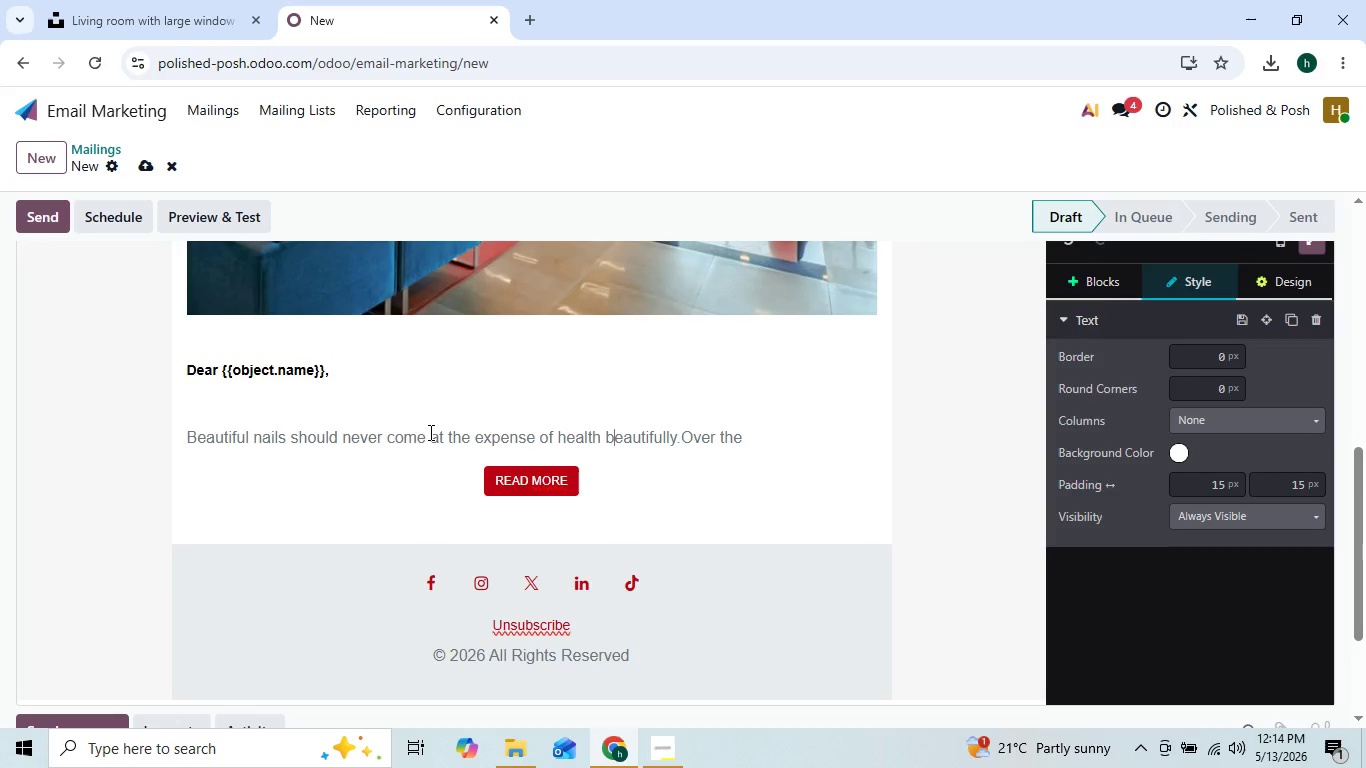 
key(ArrowRight)
 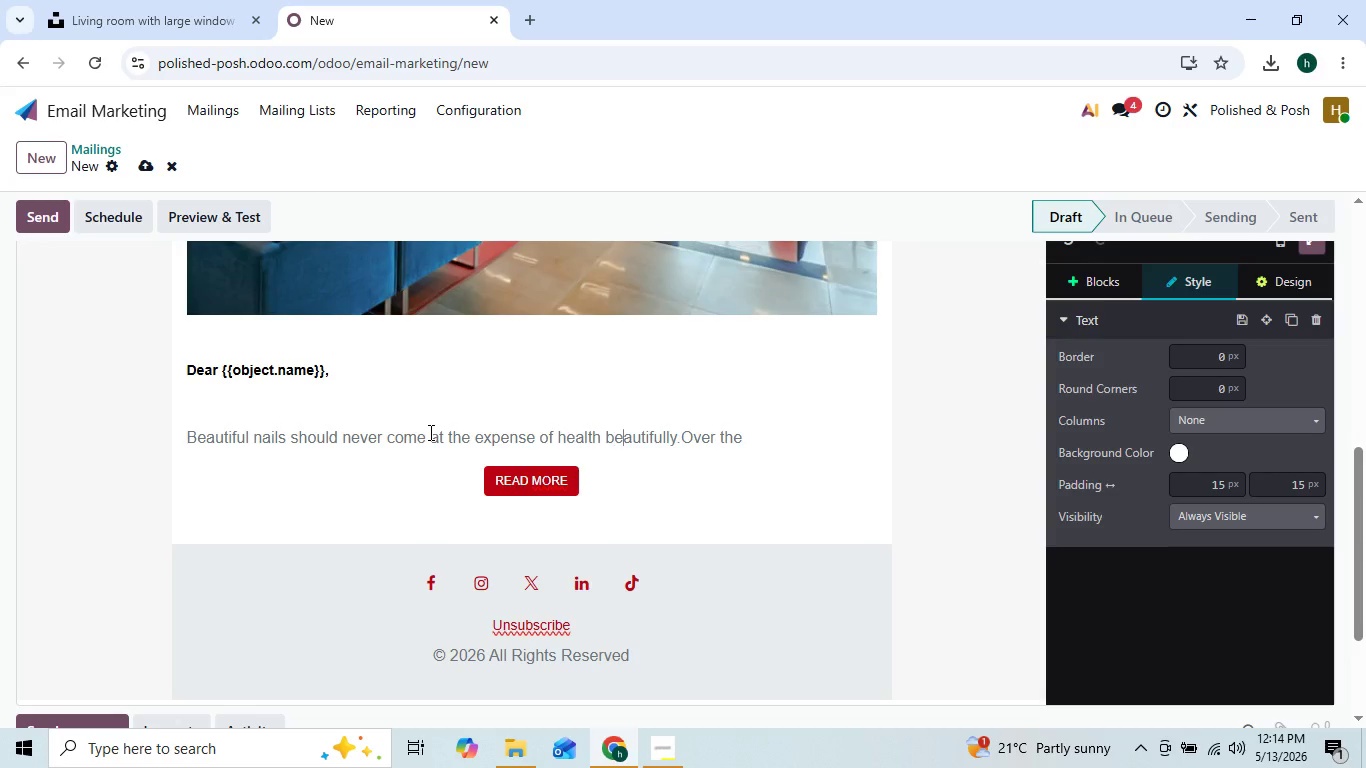 
key(ArrowRight)
 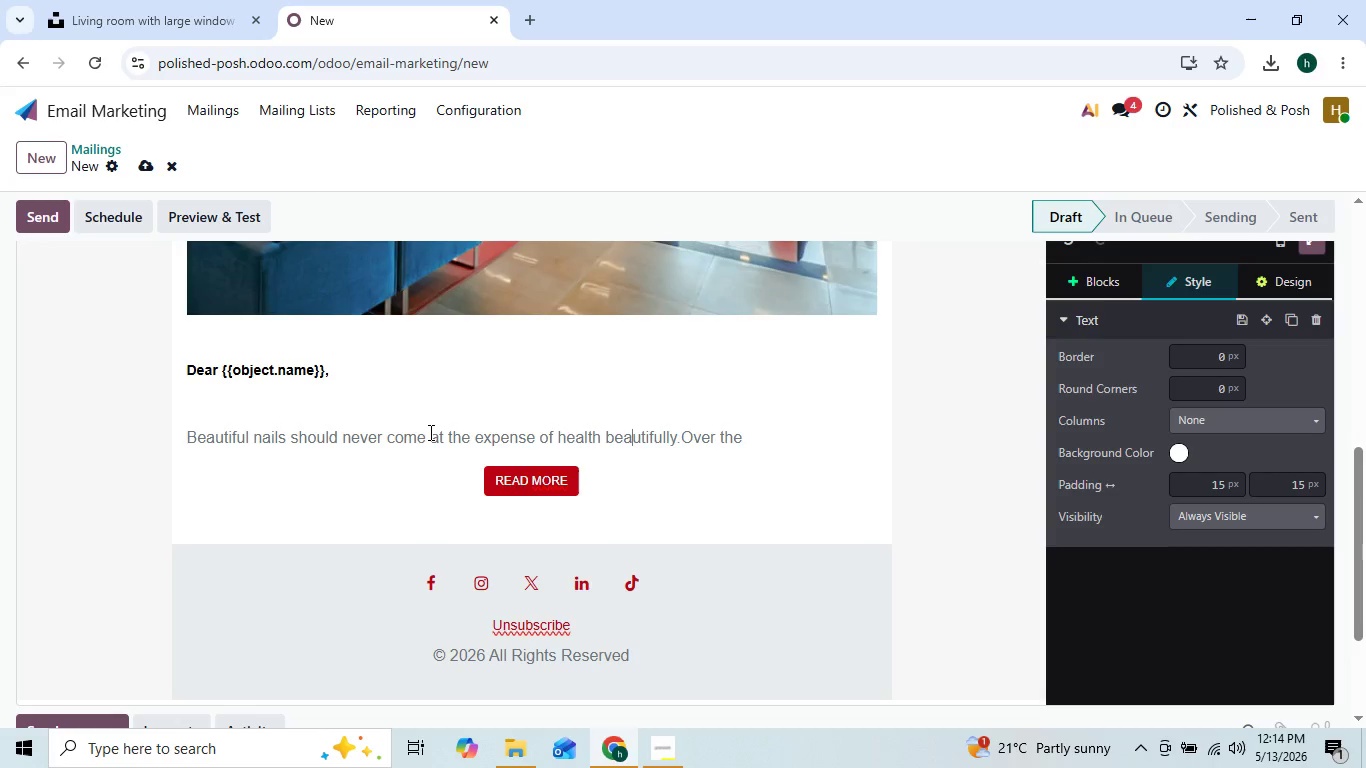 
key(ArrowRight)
 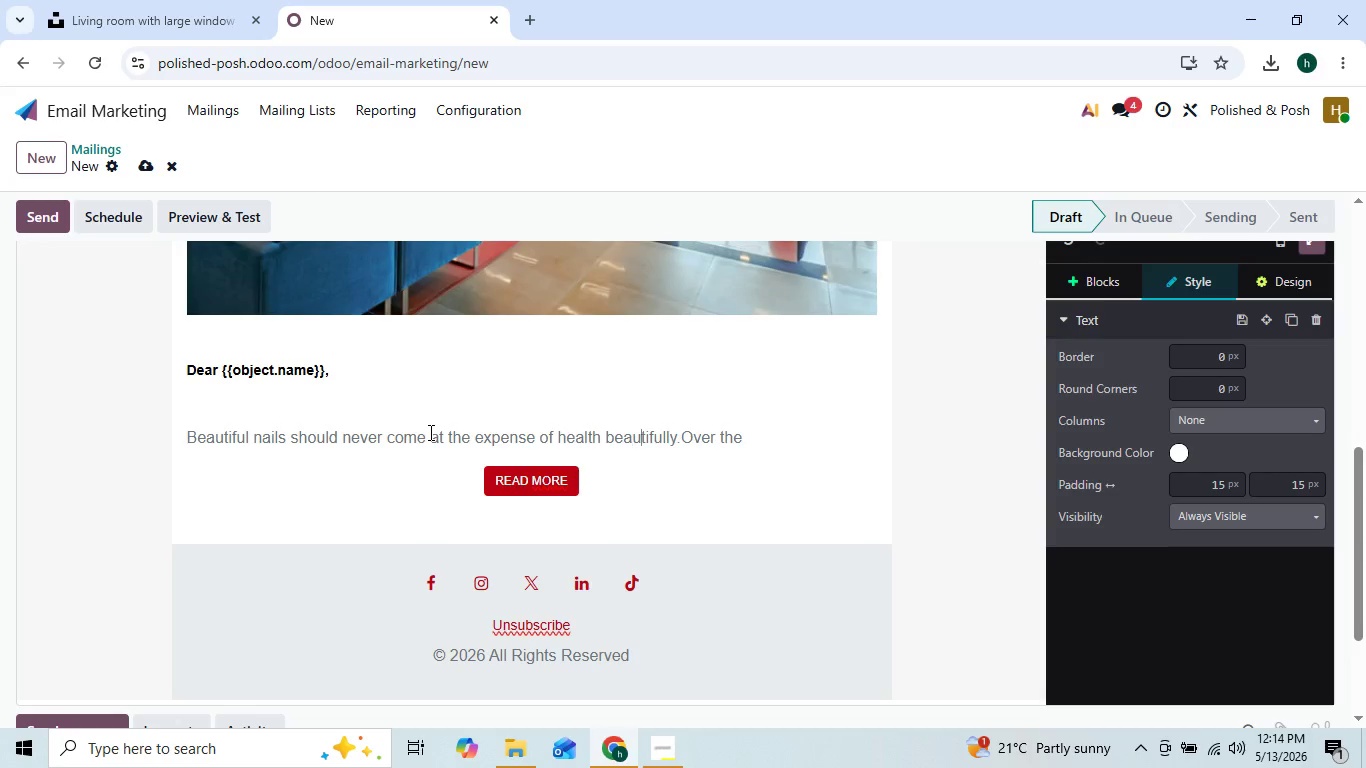 
key(ArrowRight)
 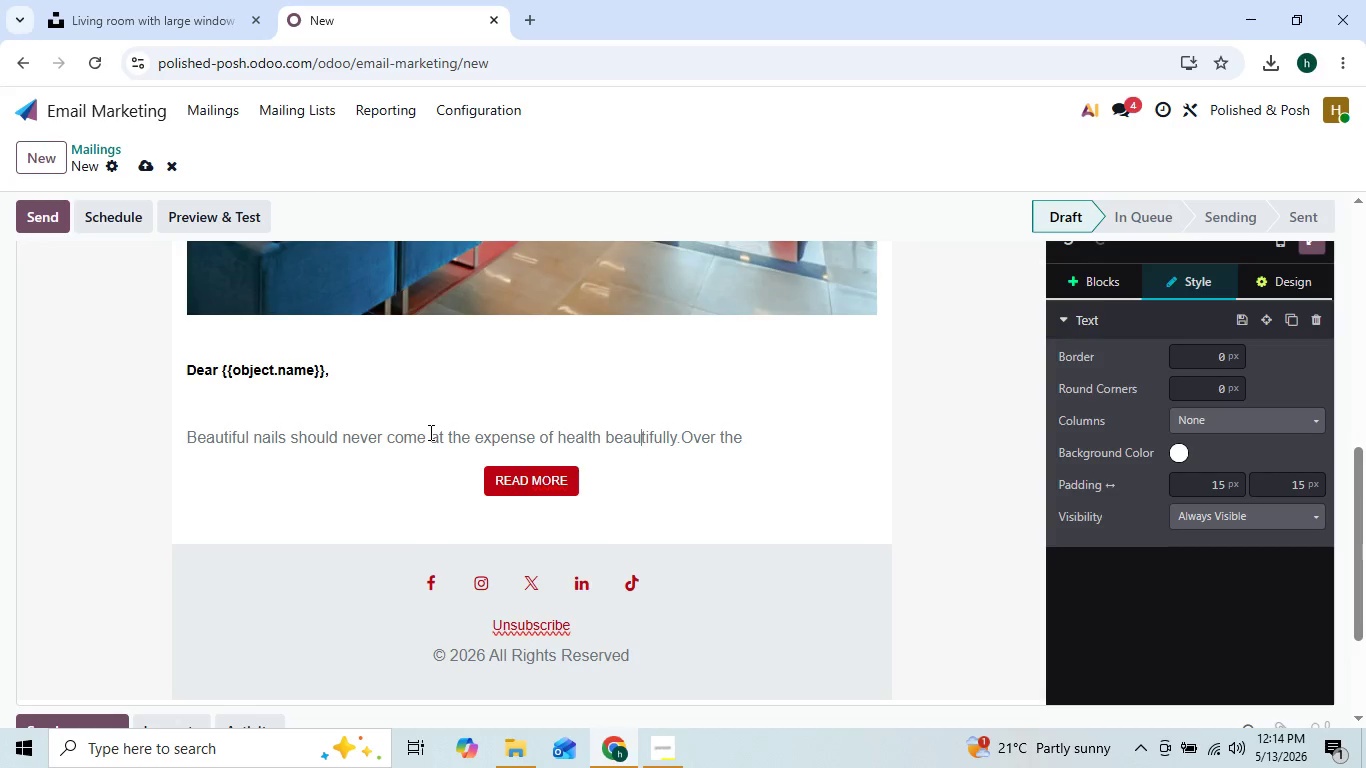 
key(ArrowLeft)
 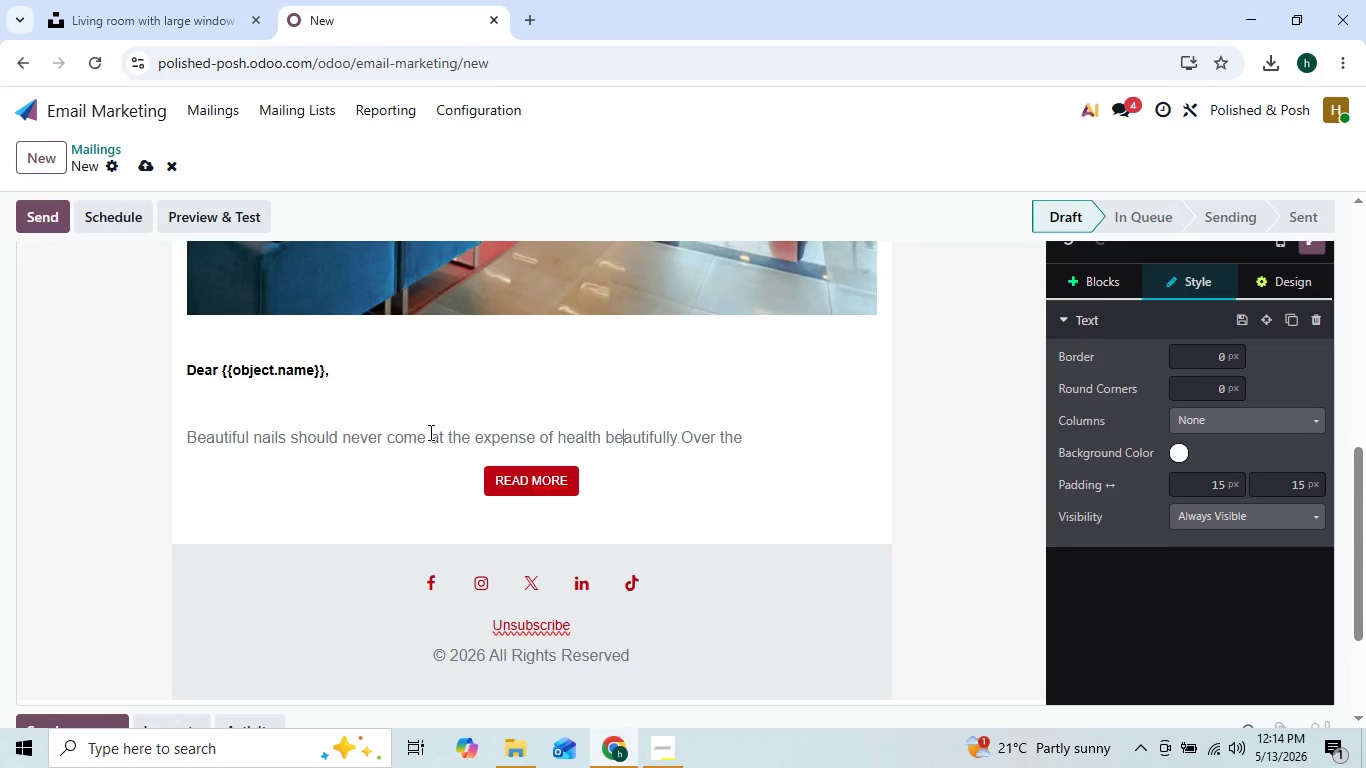 
key(ArrowLeft)
 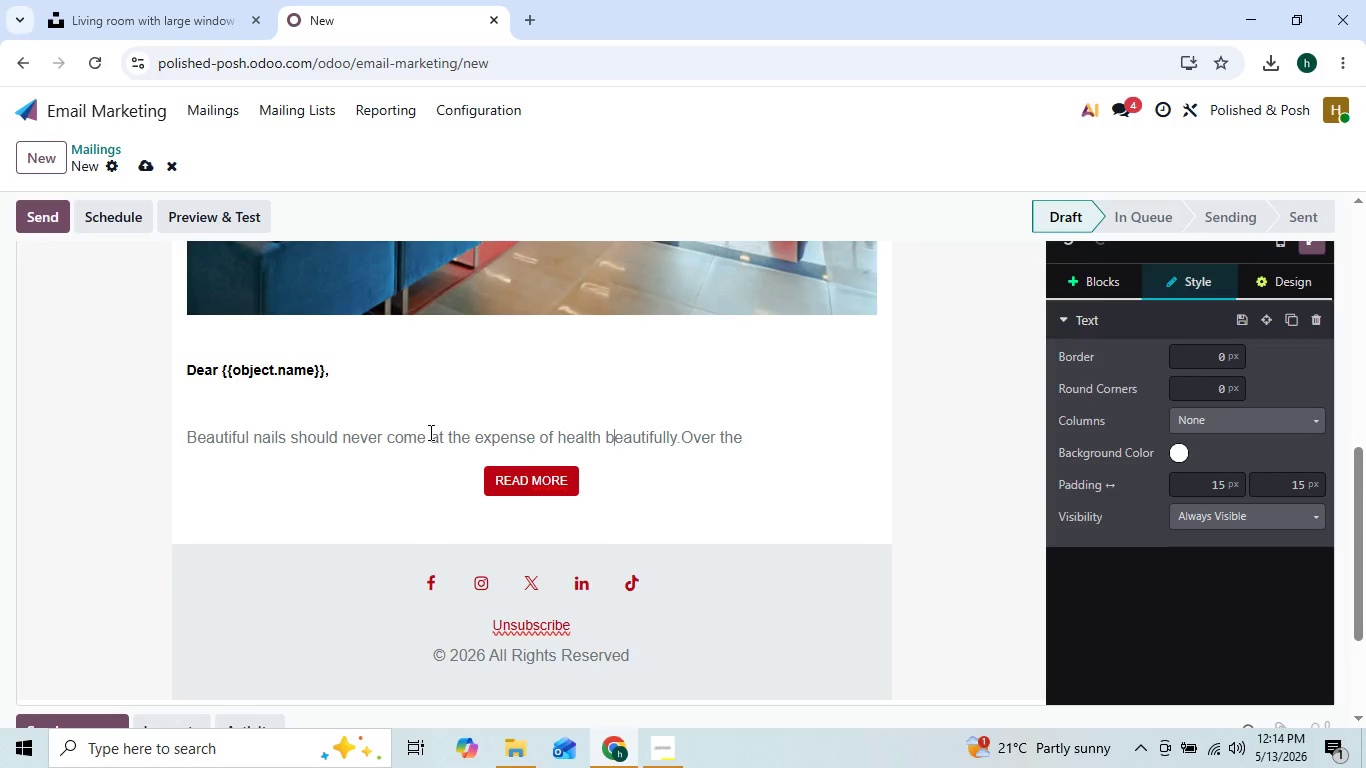 
key(ArrowLeft)
 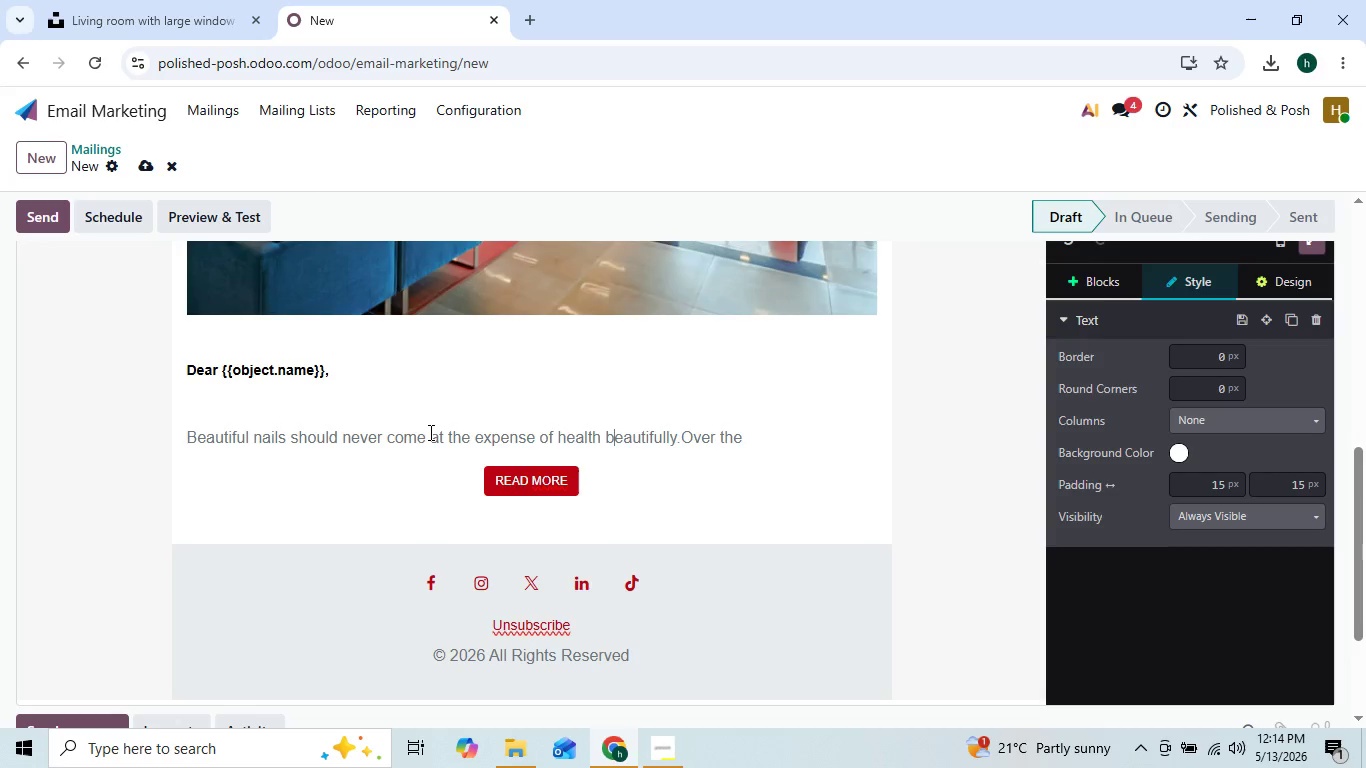 
key(ArrowLeft)
 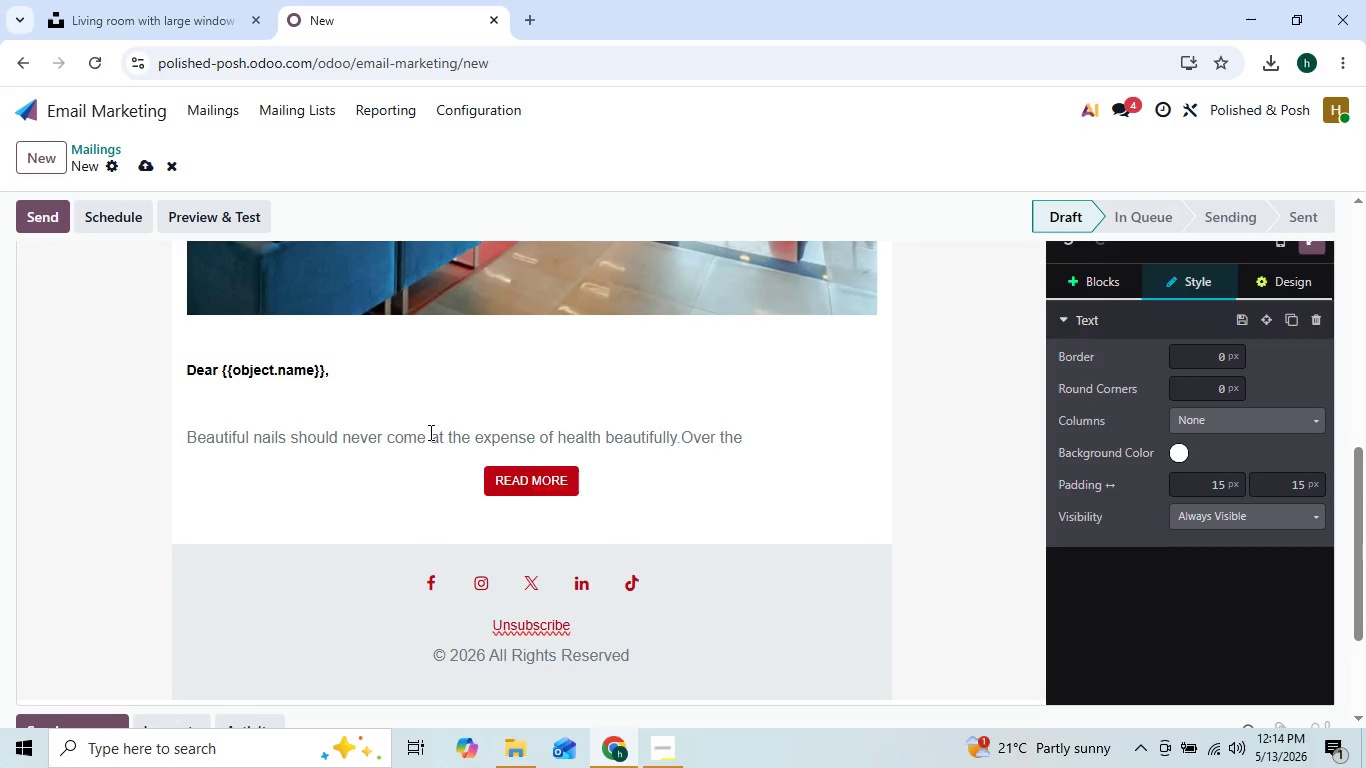 
key(ArrowLeft)
 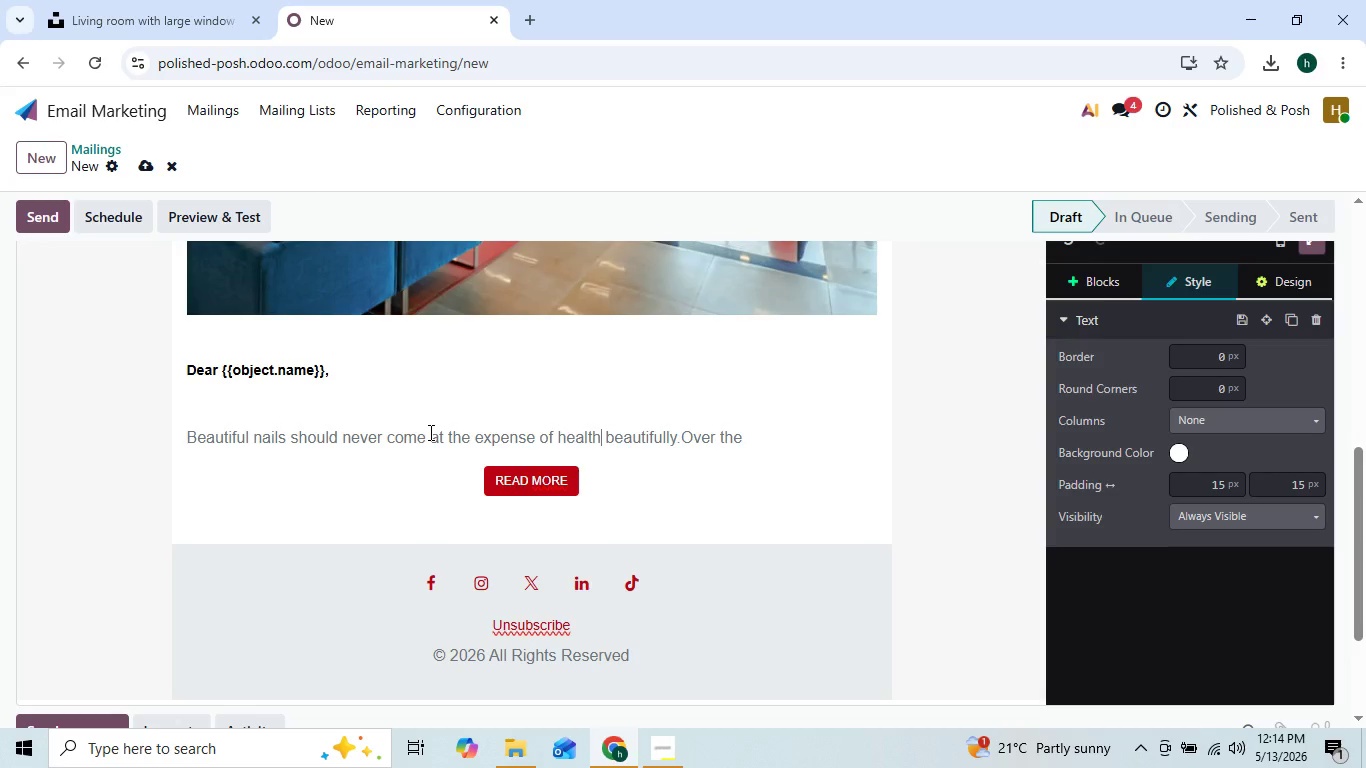 
hold_key(key=ArrowRight, duration=0.56)
 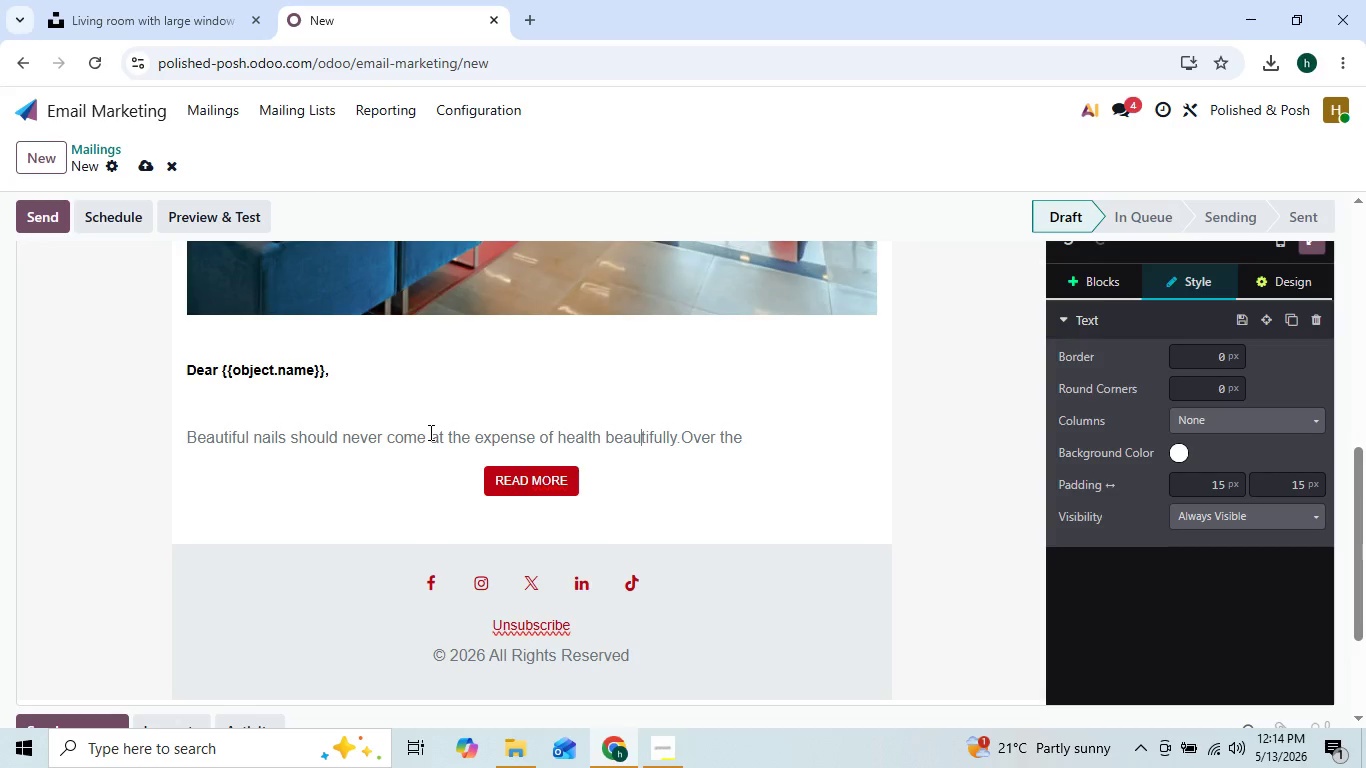 
key(ArrowRight)
 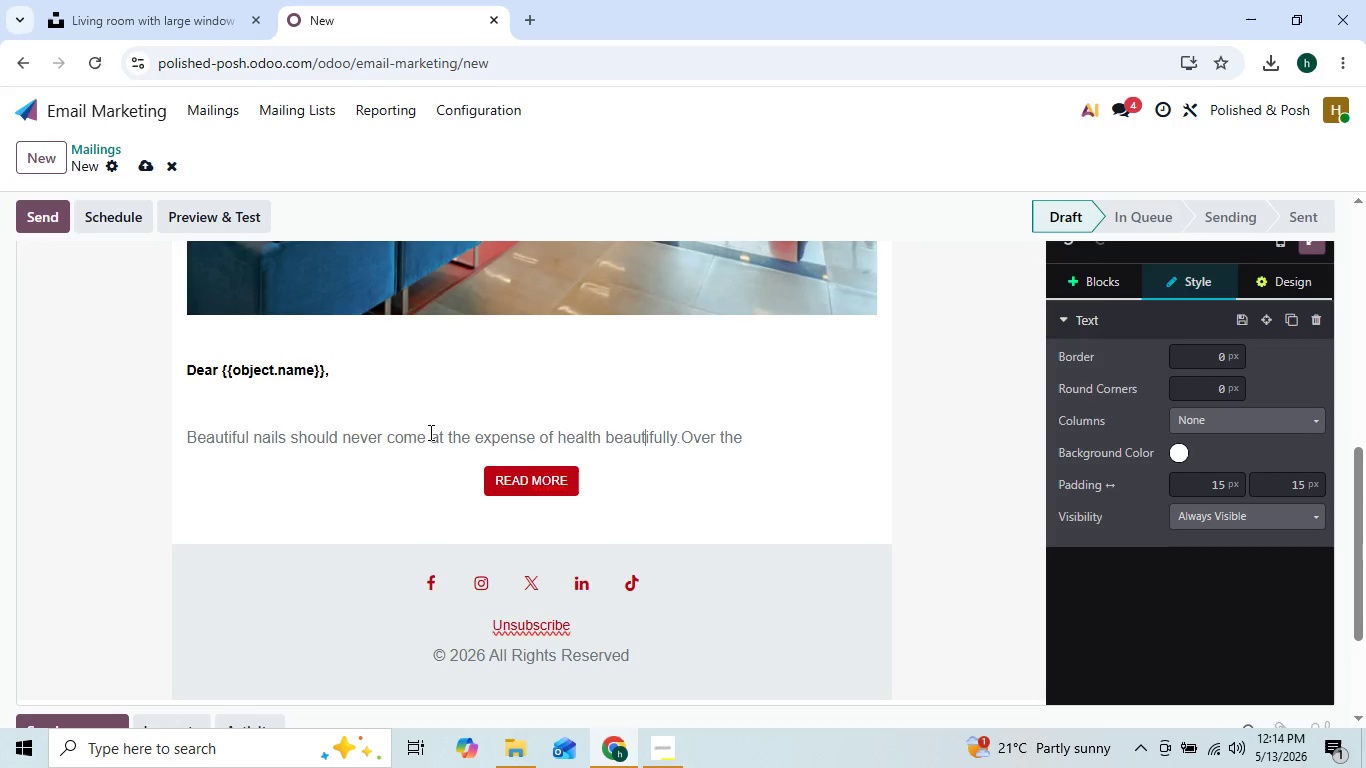 
hold_key(key=ArrowRight, duration=0.56)
 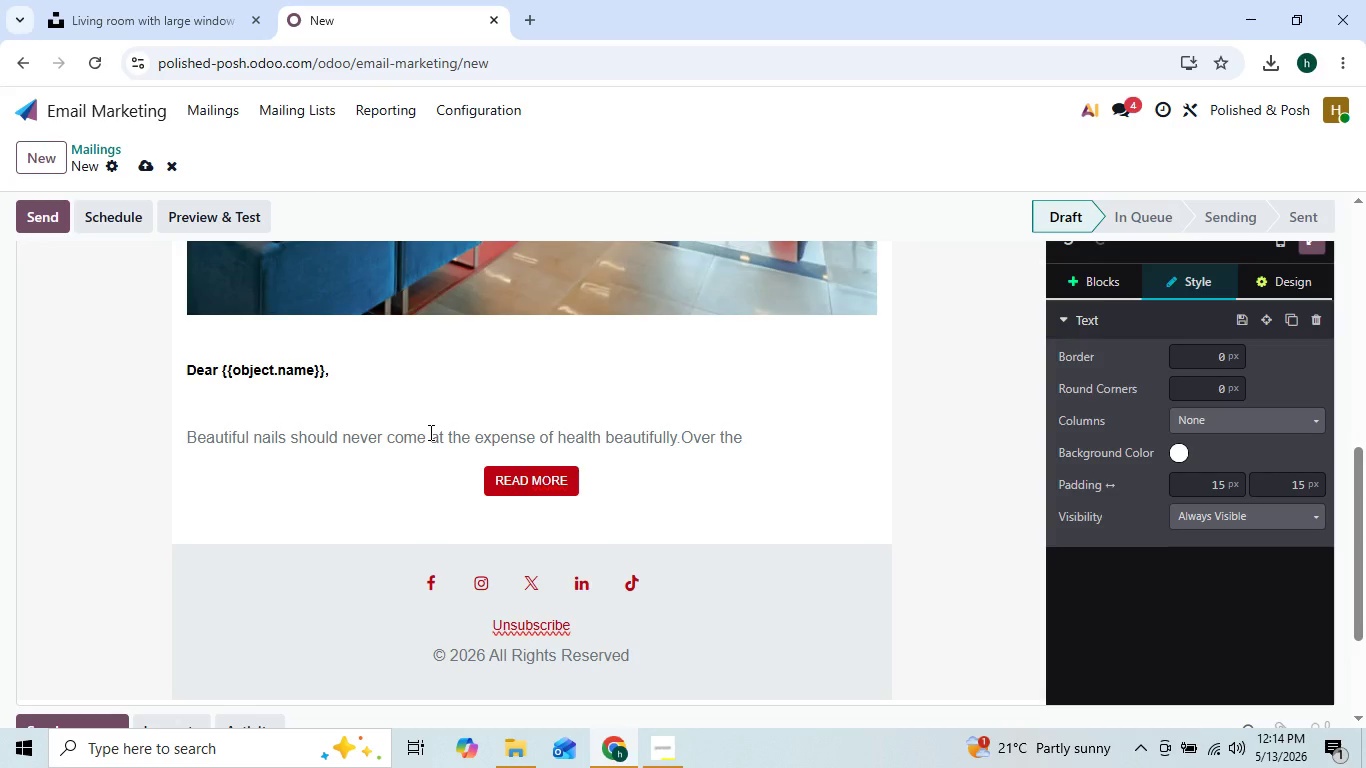 
key(ArrowRight)
 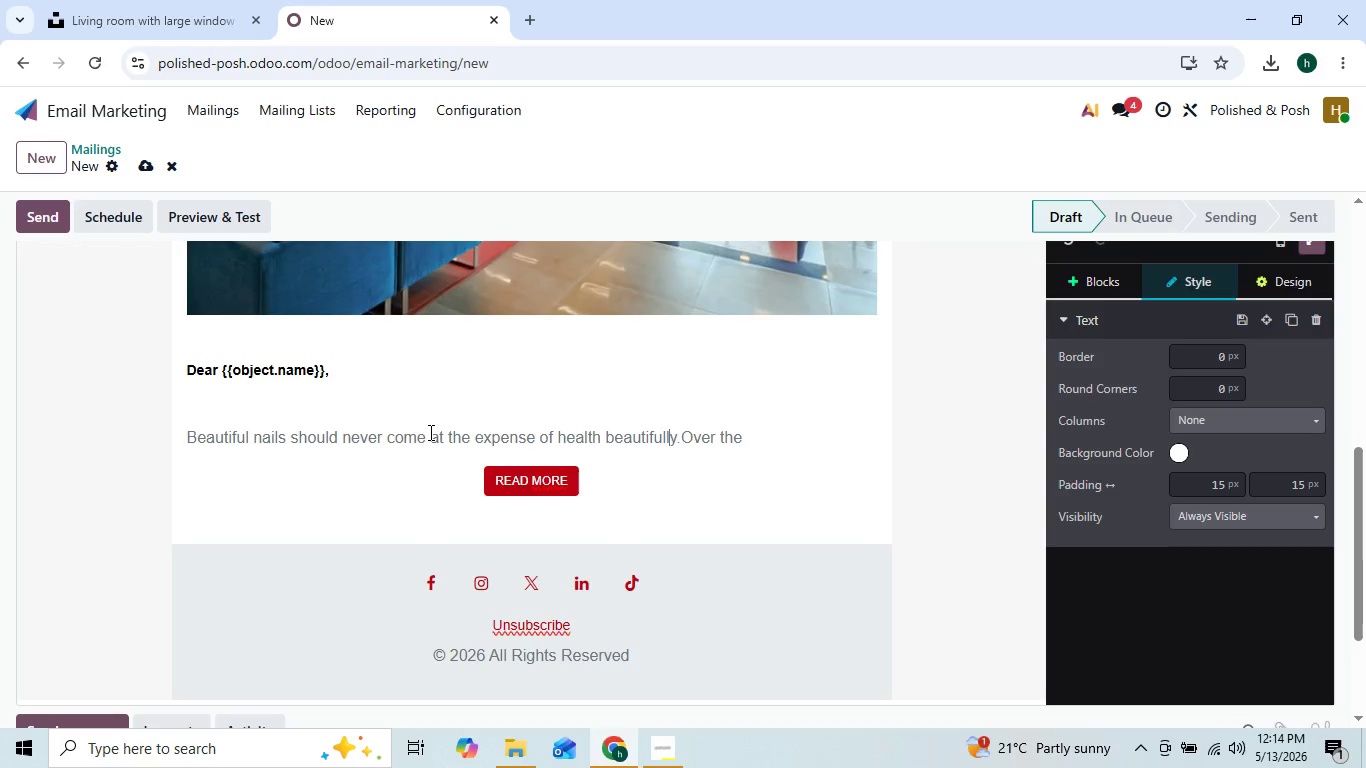 
key(ArrowRight)
 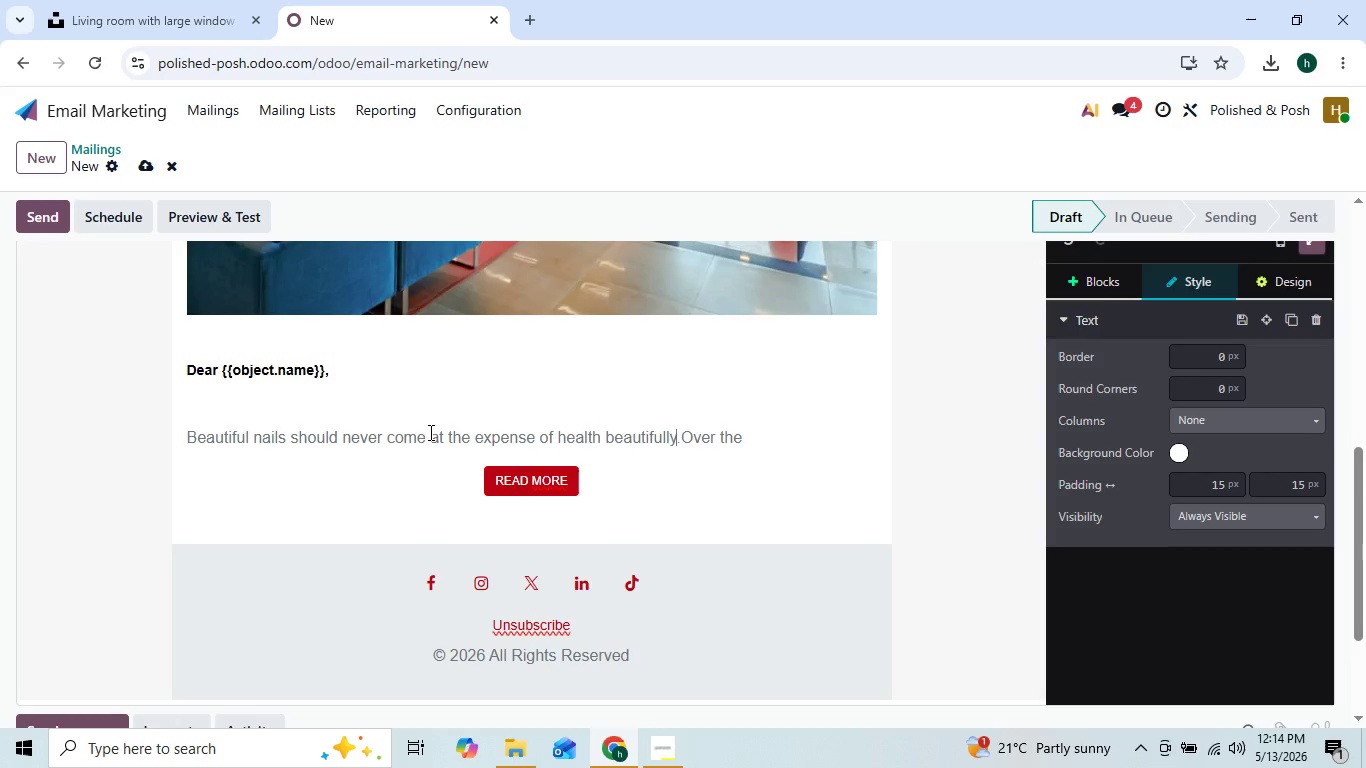 
key(ArrowRight)
 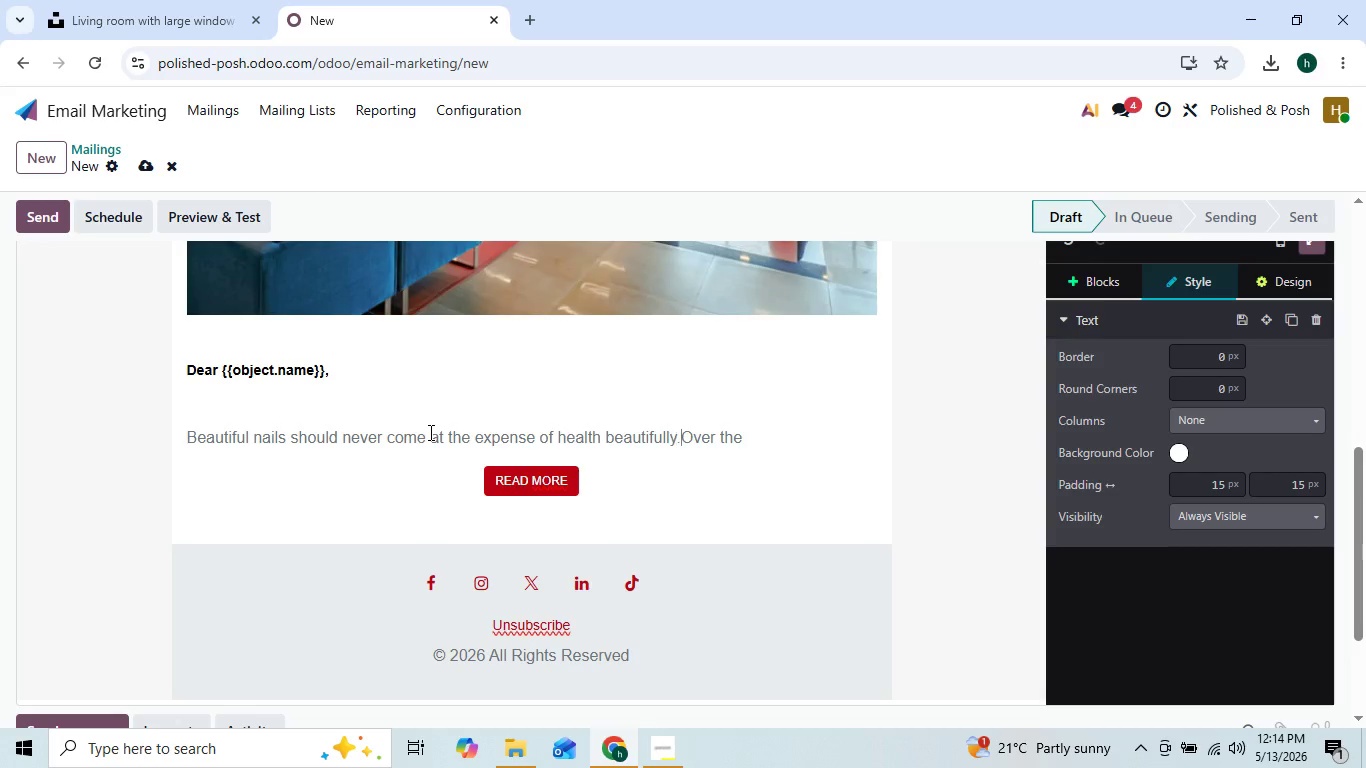 
key(ArrowRight)
 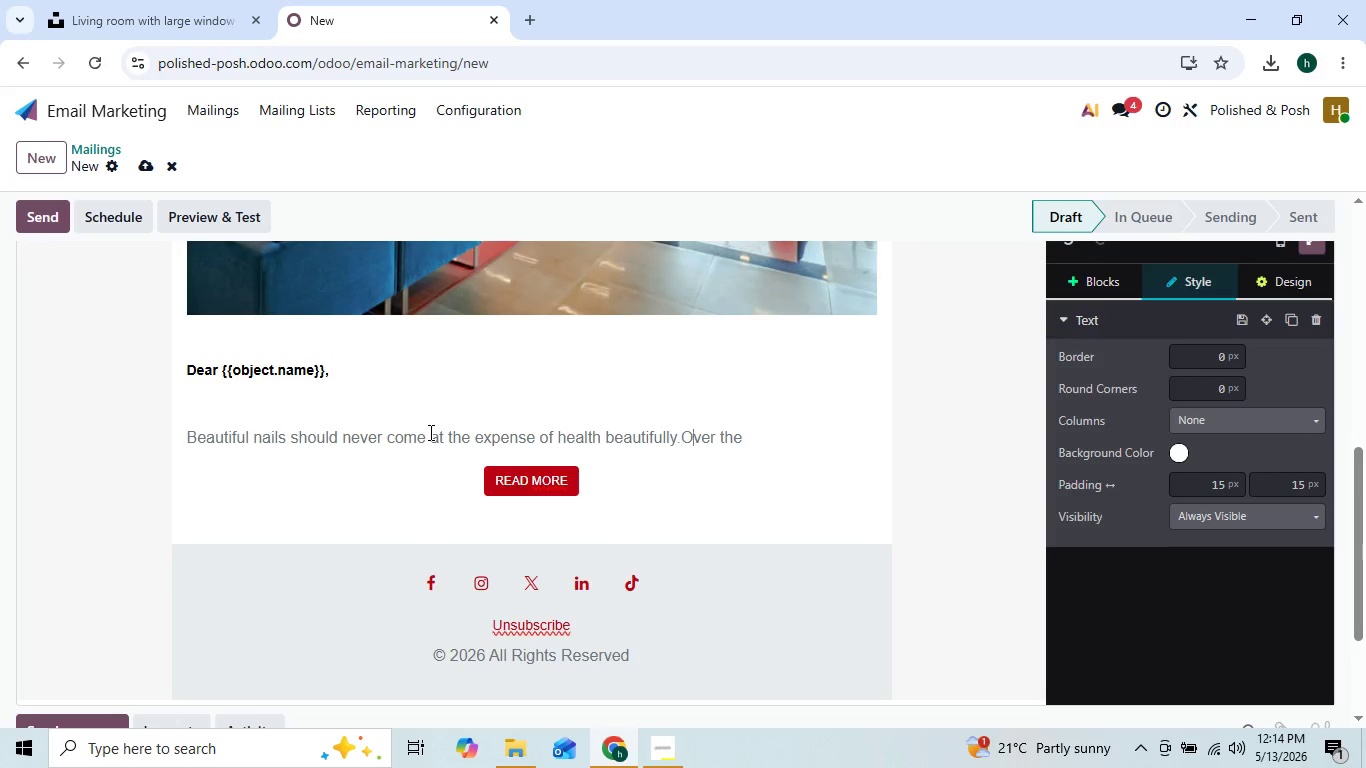 
key(ArrowRight)
 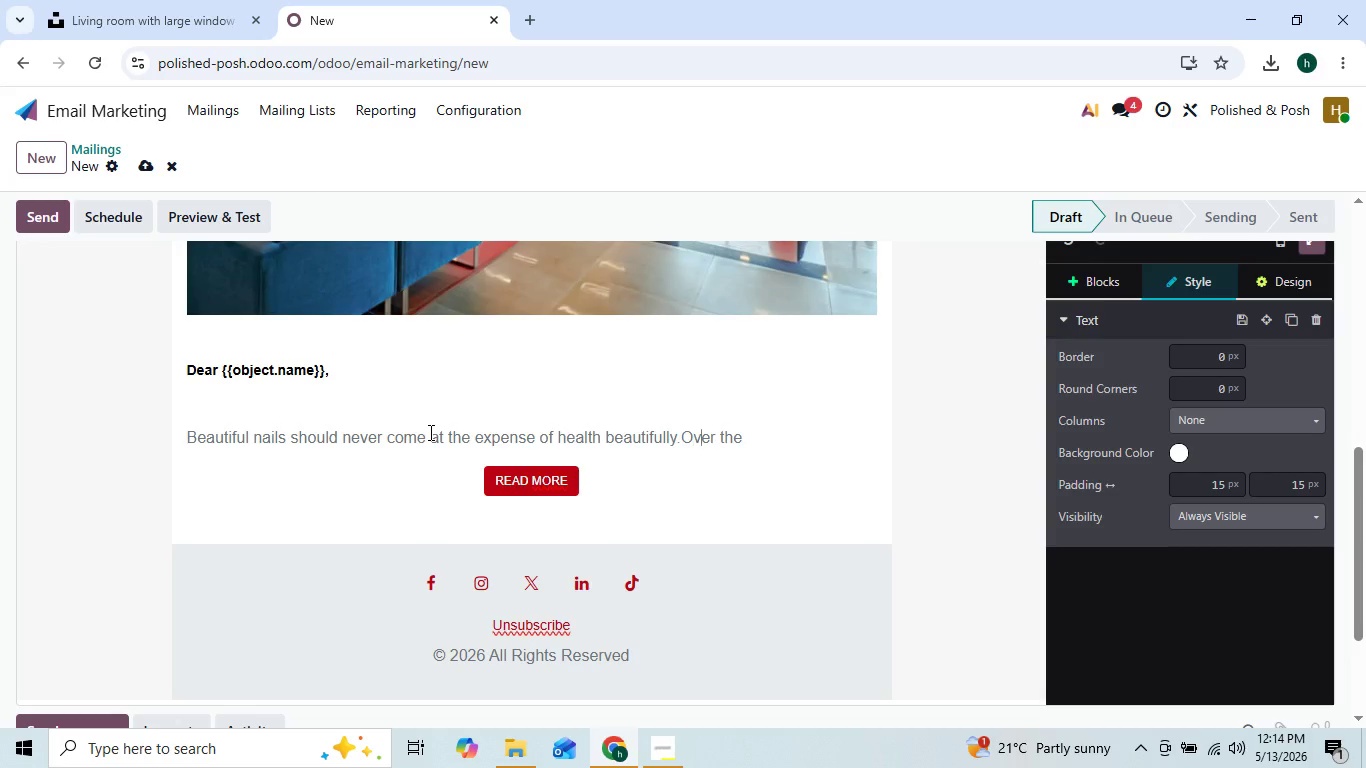 
key(ArrowRight)
 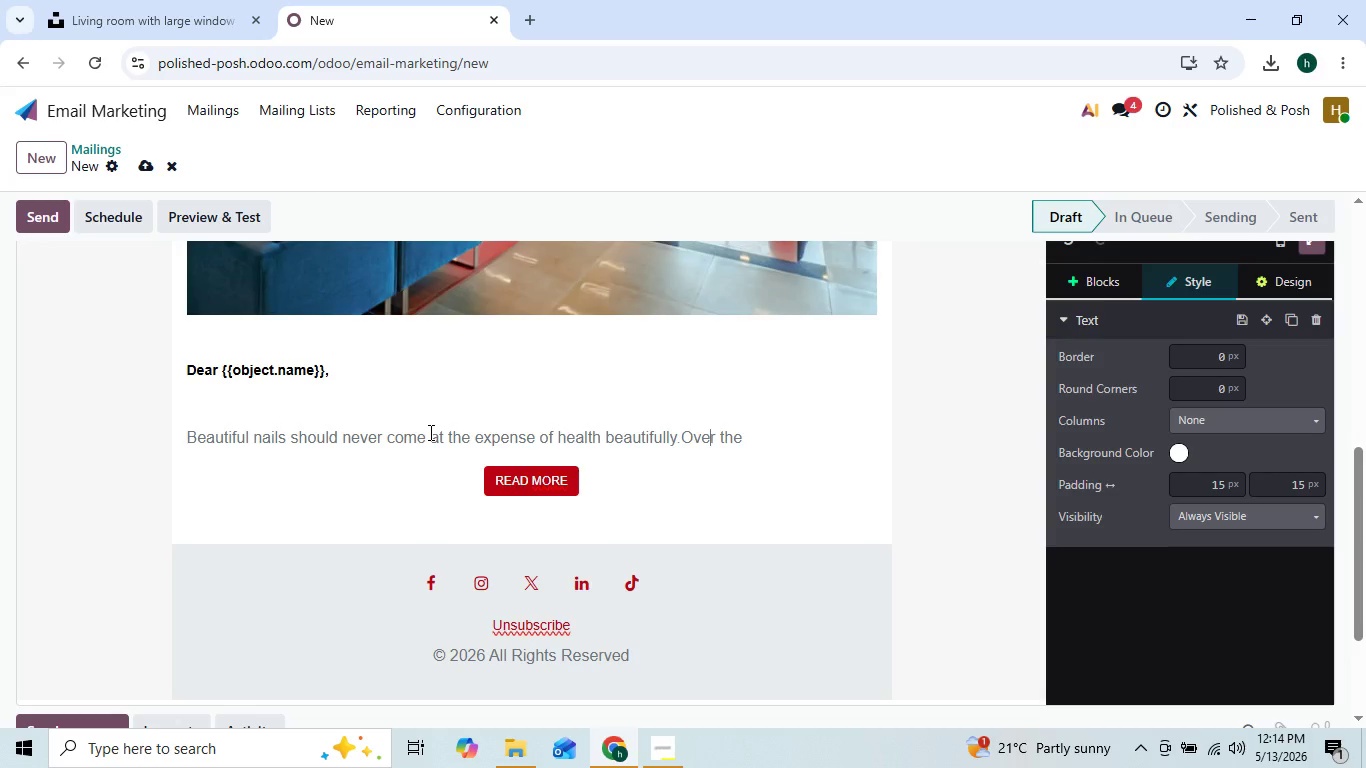 
key(ArrowRight)
 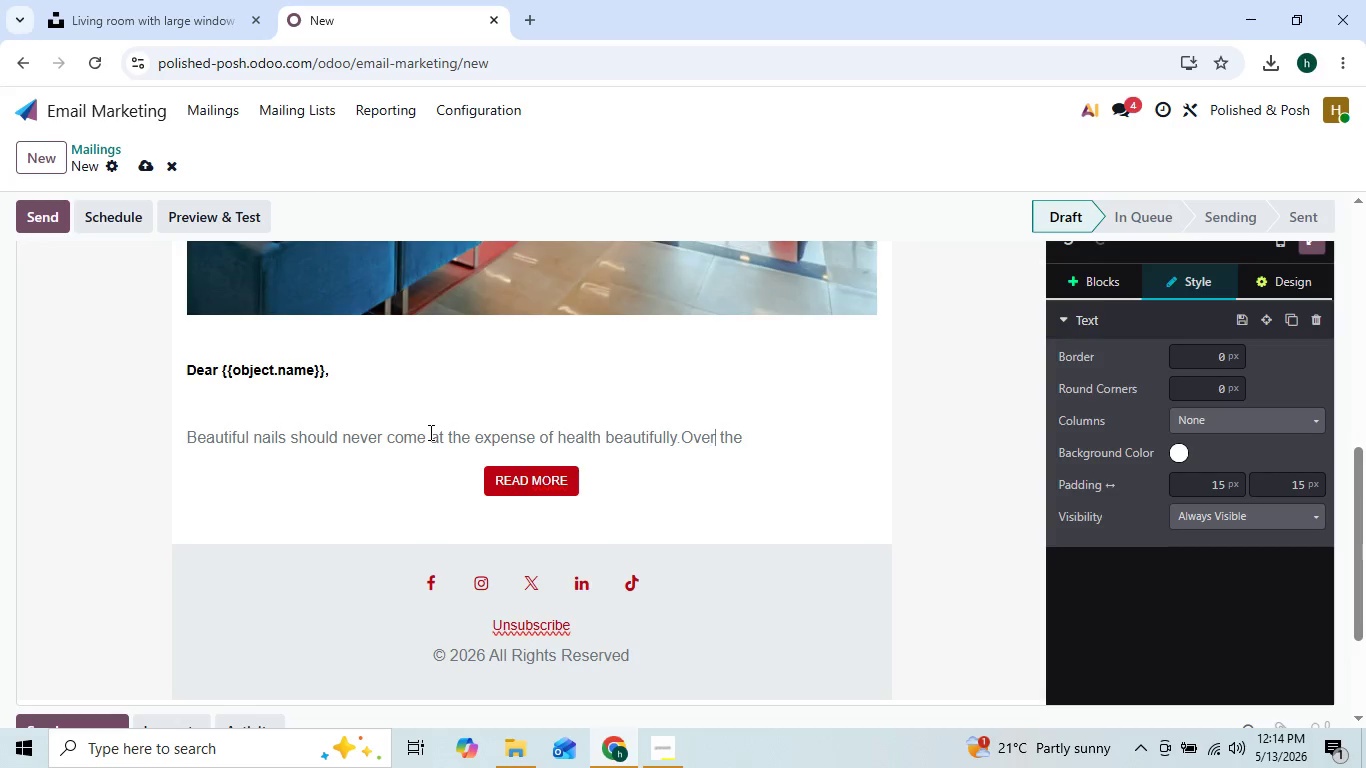 
key(ArrowRight)
 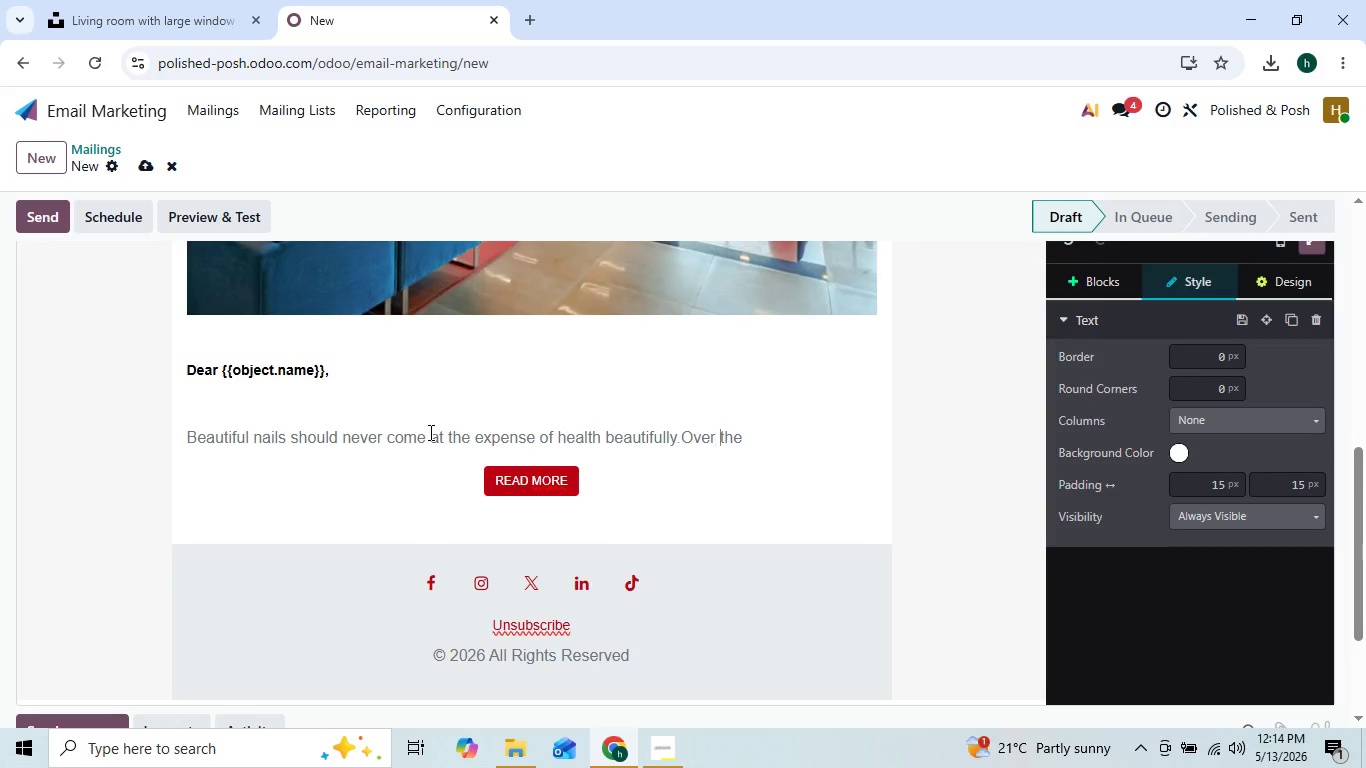 
key(ArrowRight)
 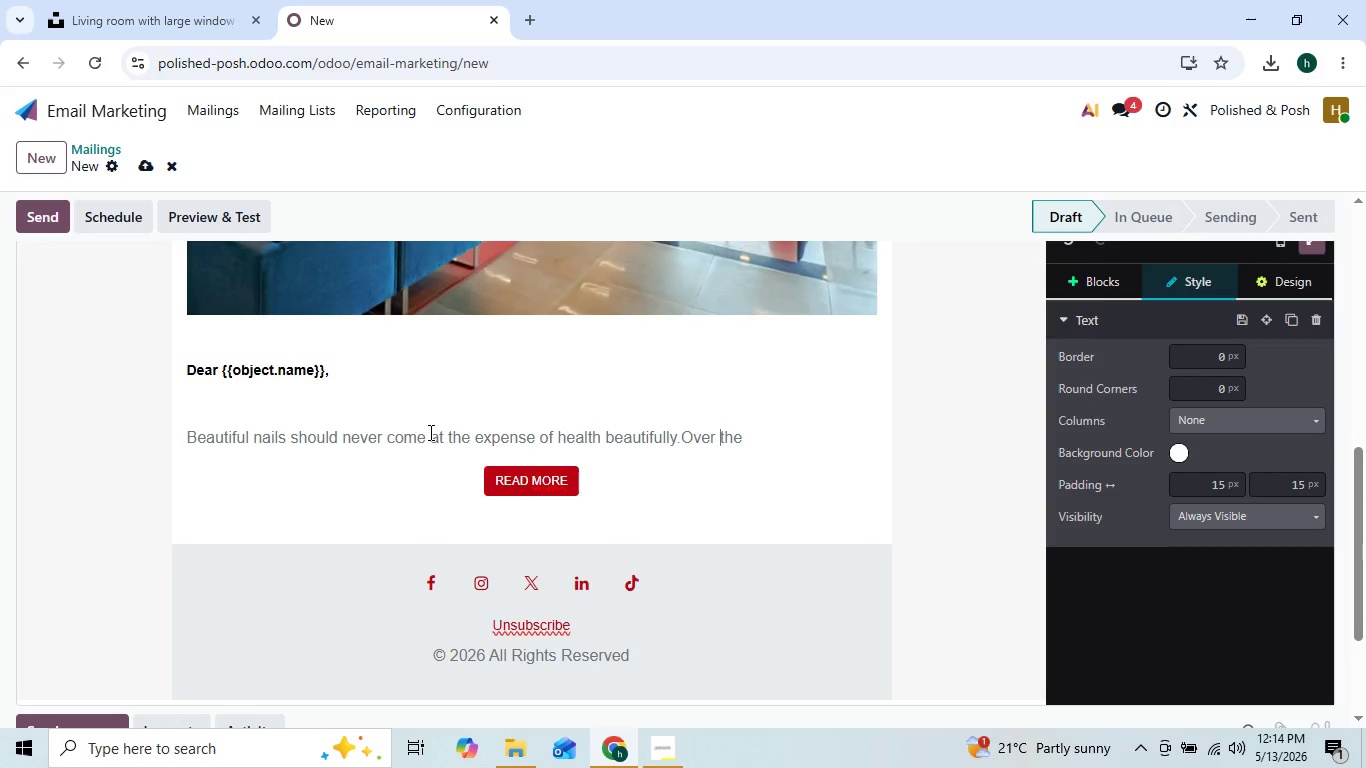 
key(ArrowRight)
 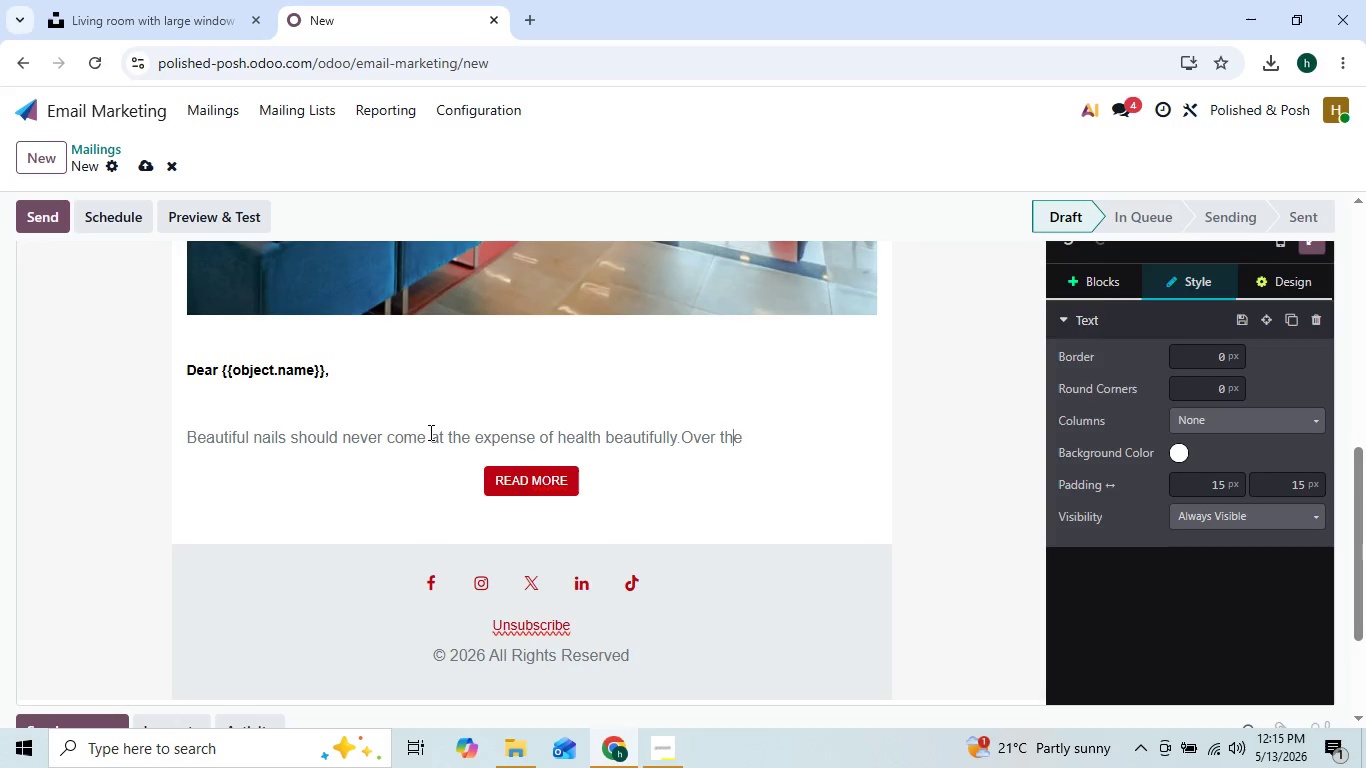 
key(ArrowRight)
 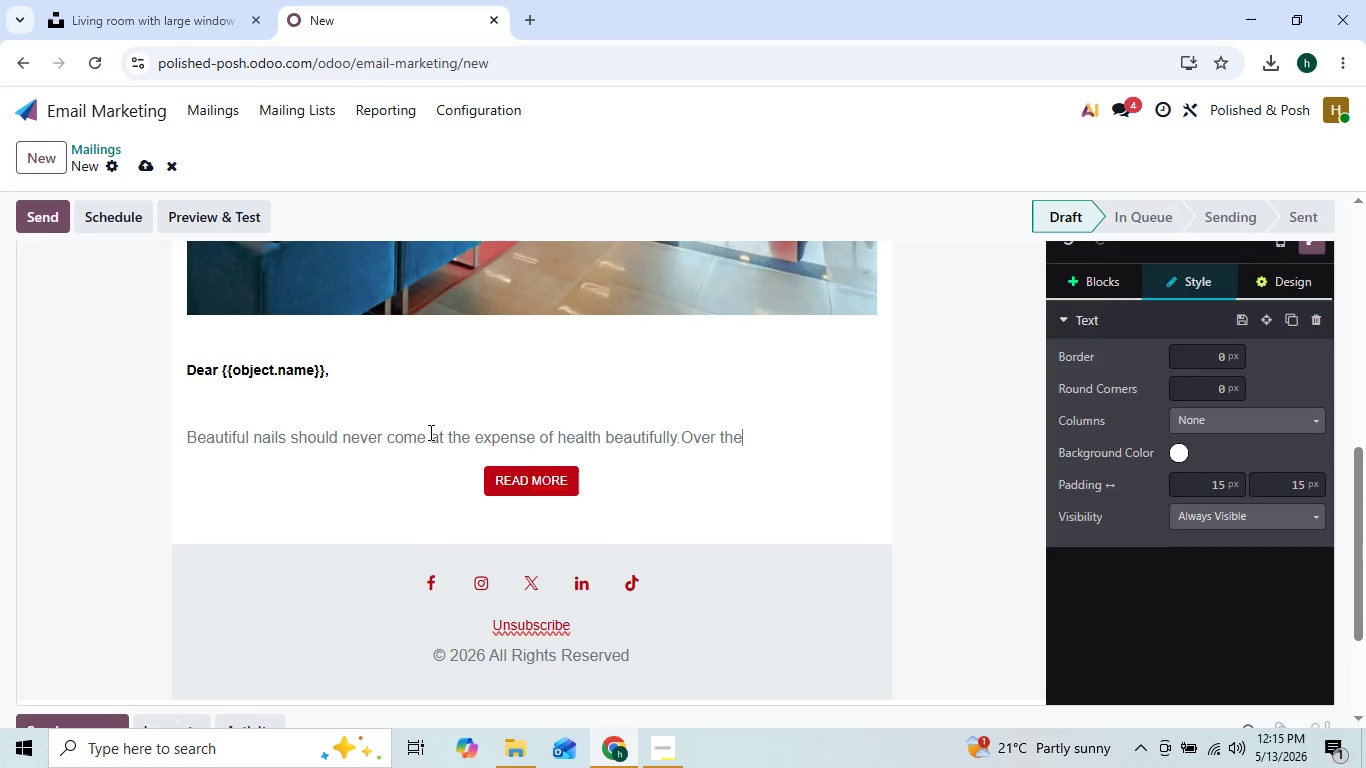 
key(ArrowRight)
 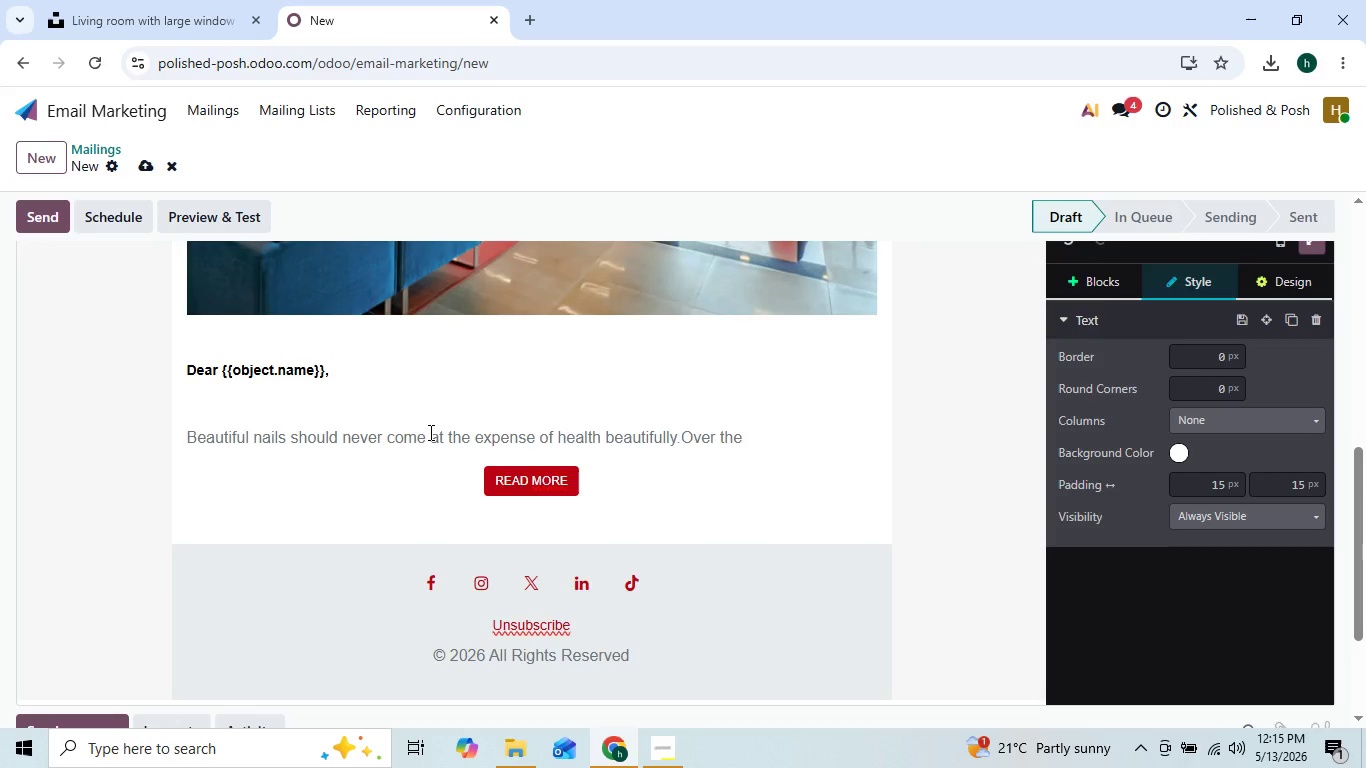 
key(Backspace)
key(Backspace)
key(Backspace)
key(Backspace)
key(Backspace)
key(Backspace)
key(Backspace)
key(Backspace)
key(Backspace)
key(Backspace)
key(Backspace)
key(Backspace)
key(Backspace)
key(Backspace)
key(Backspace)
key(Backspace)
key(Backspace)
key(Backspace)
key(Backspace)
key(Backspace)
type(ones )
 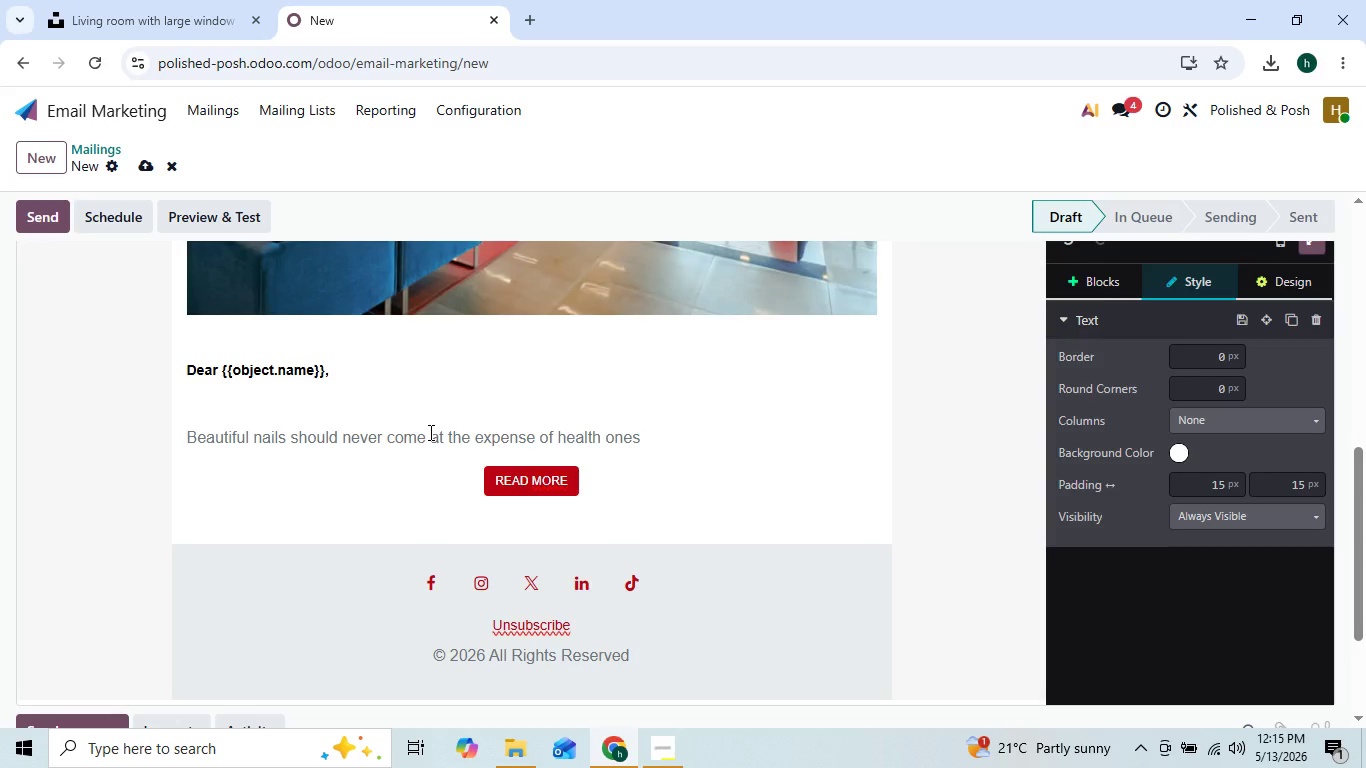 
key(ArrowRight)
 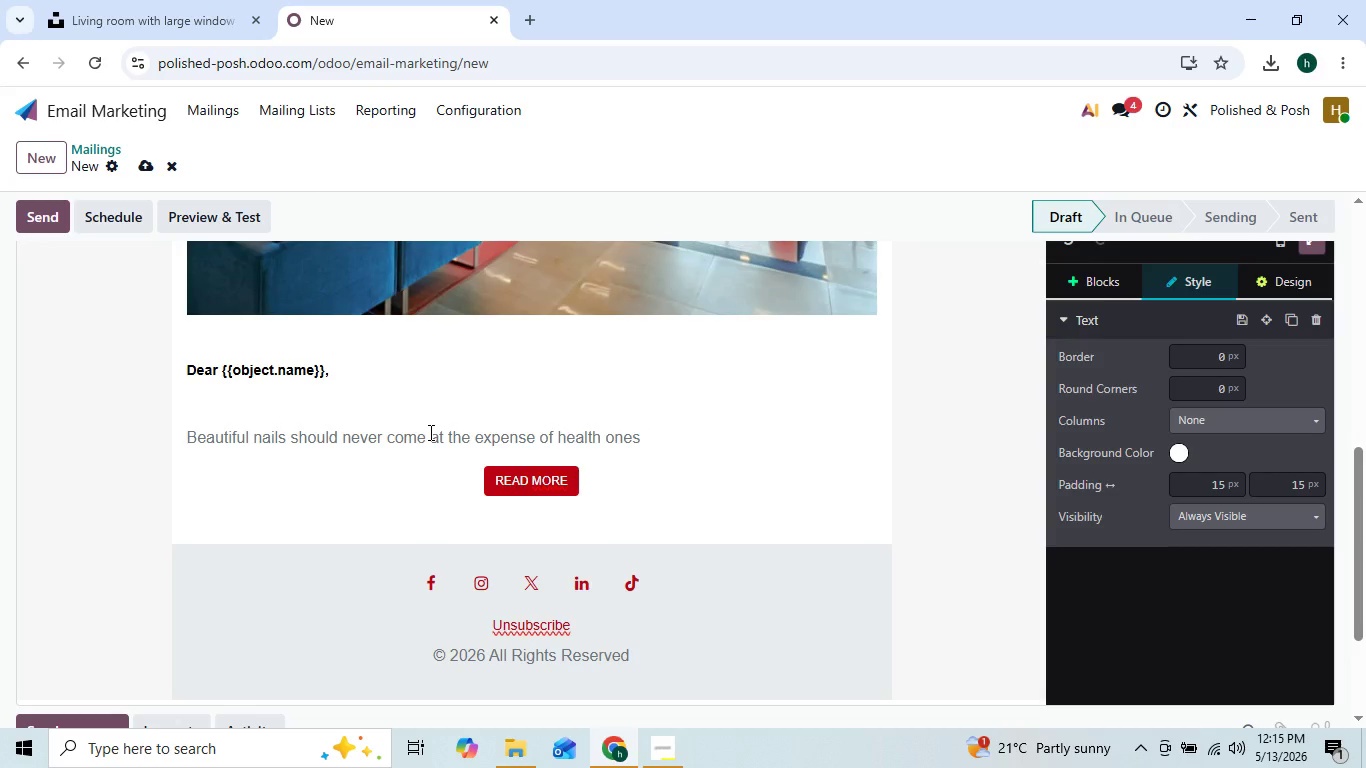 
key(Backspace)
 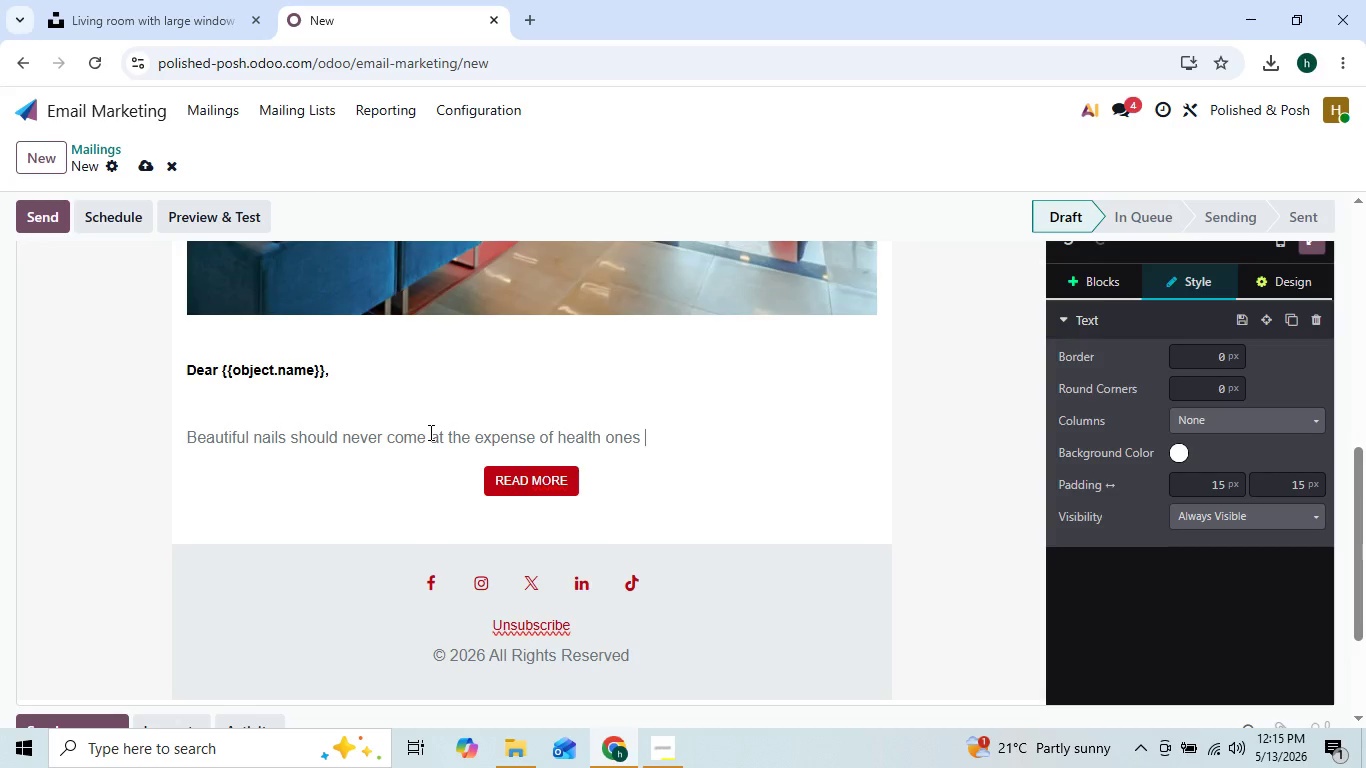 
key(Period)
 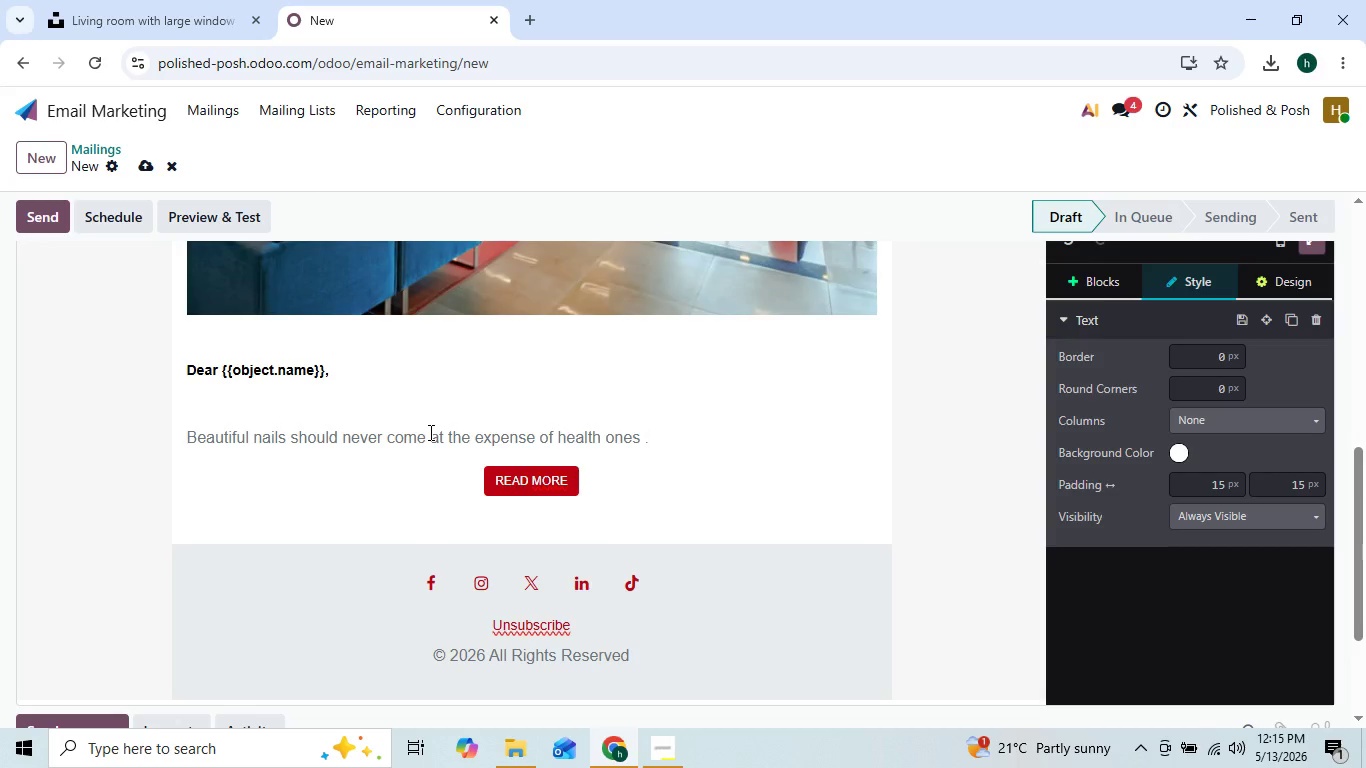 
key(Enter)
 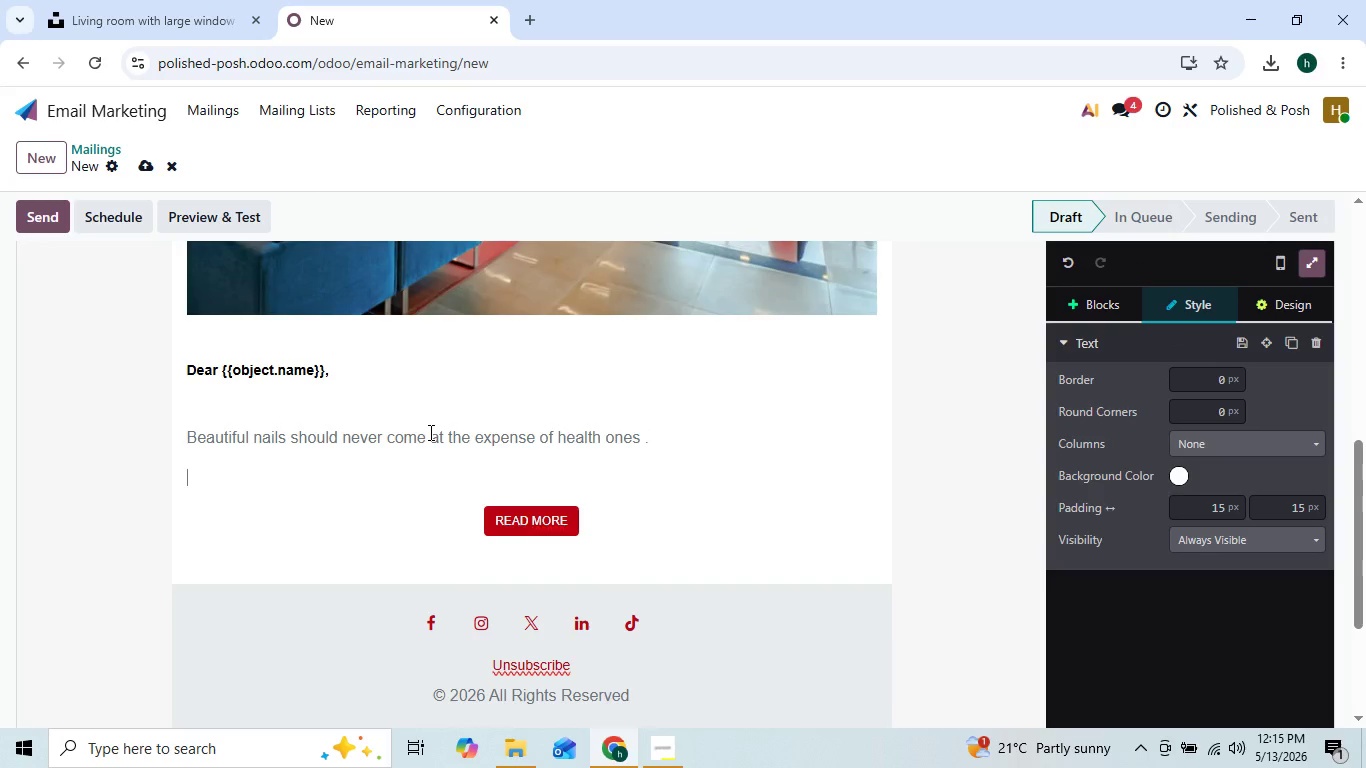 
type(Welcome o)
key(Backspace)
type(to Polished )
 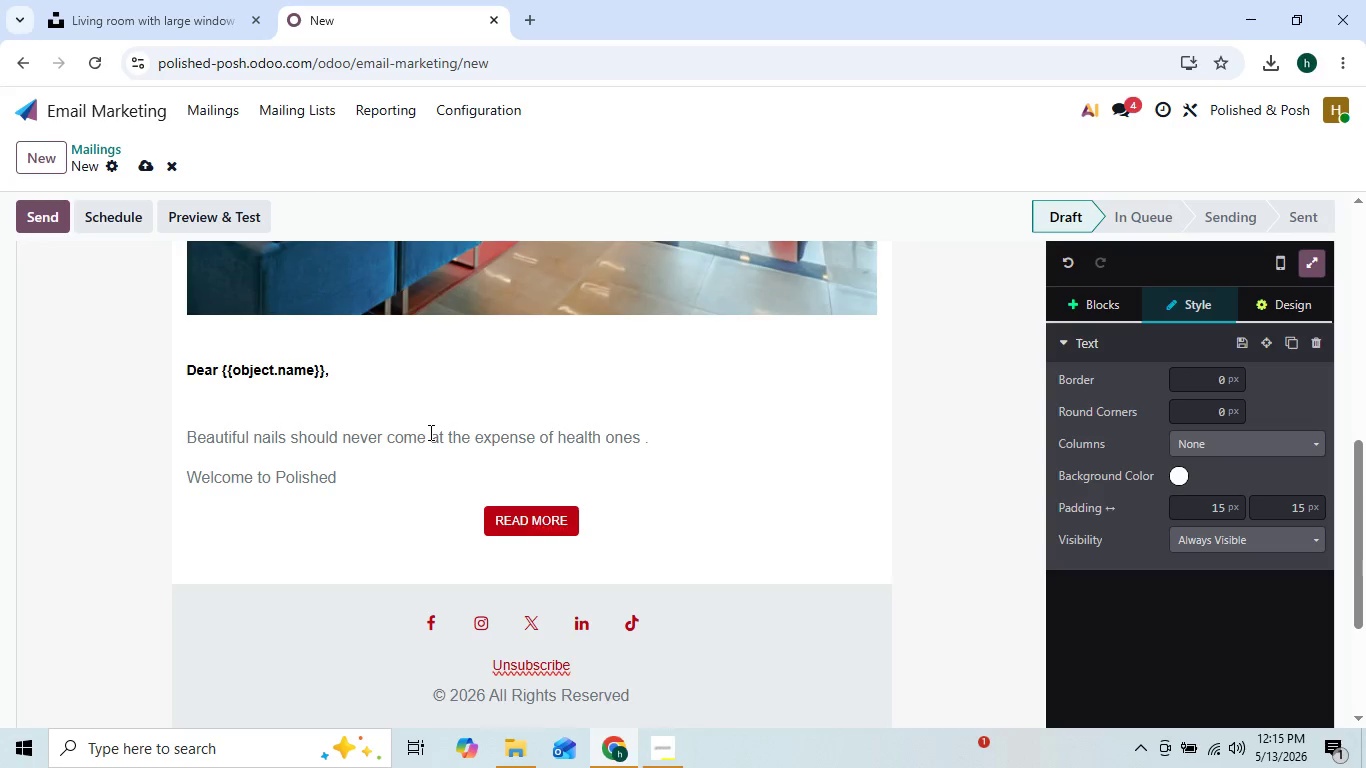 
hold_key(key=ShiftLeft, duration=1.5)
 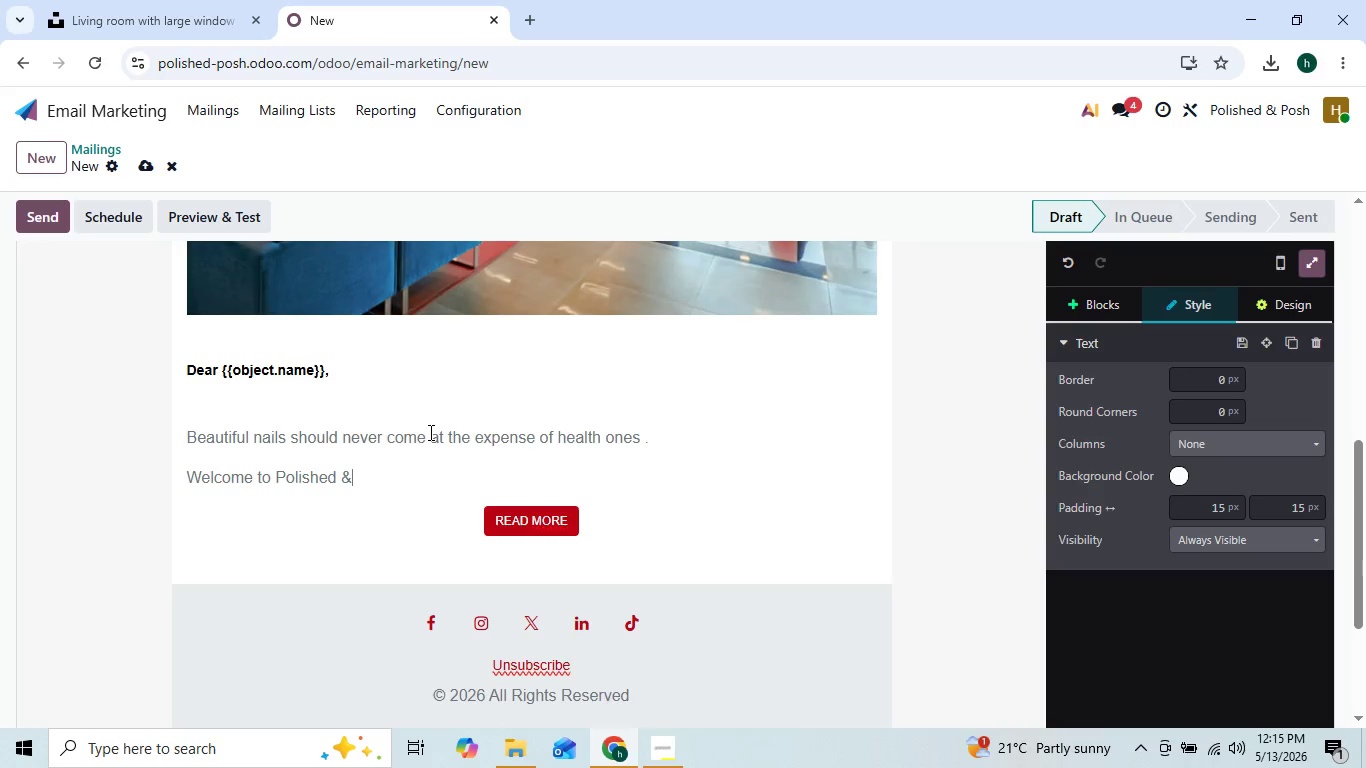 
type(& Posh -where luxury and long-term nali)
 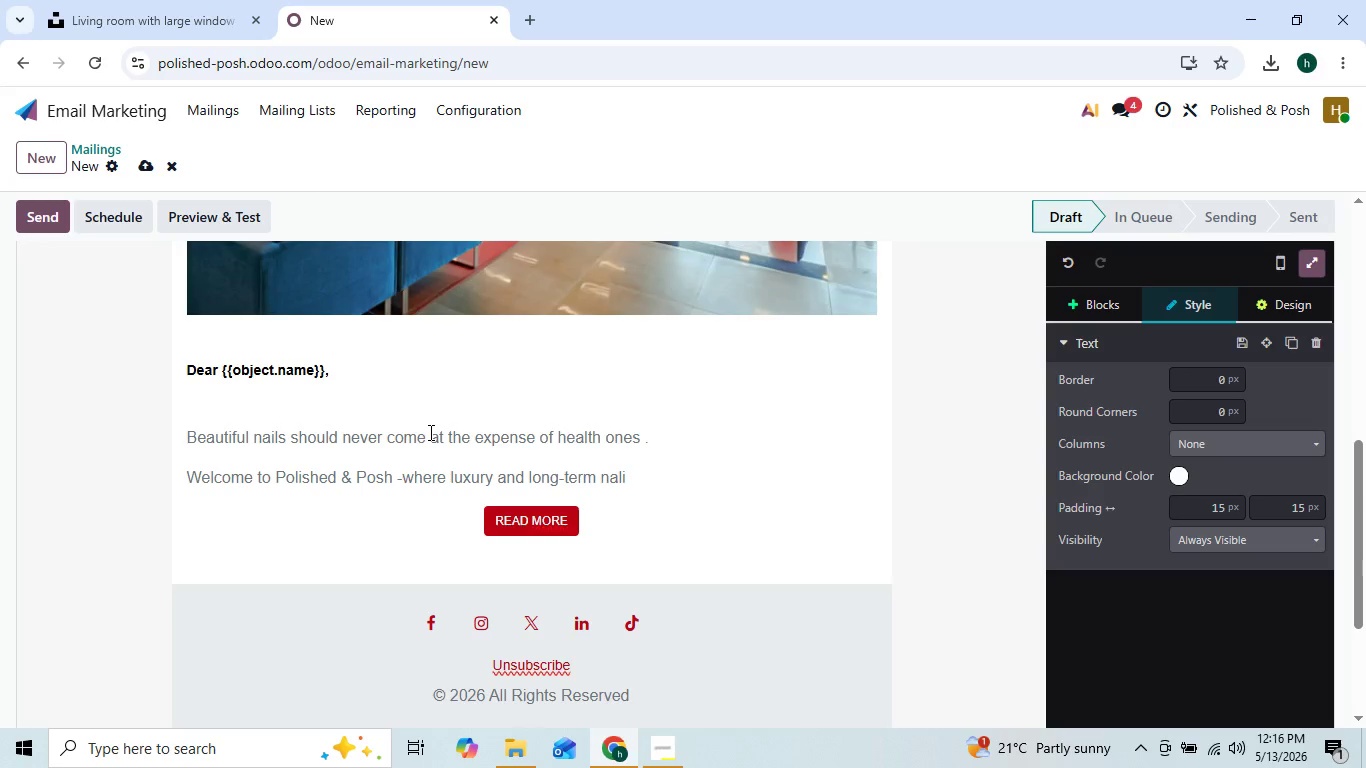 
type( health work o)
key(Backspace)
type(together)
 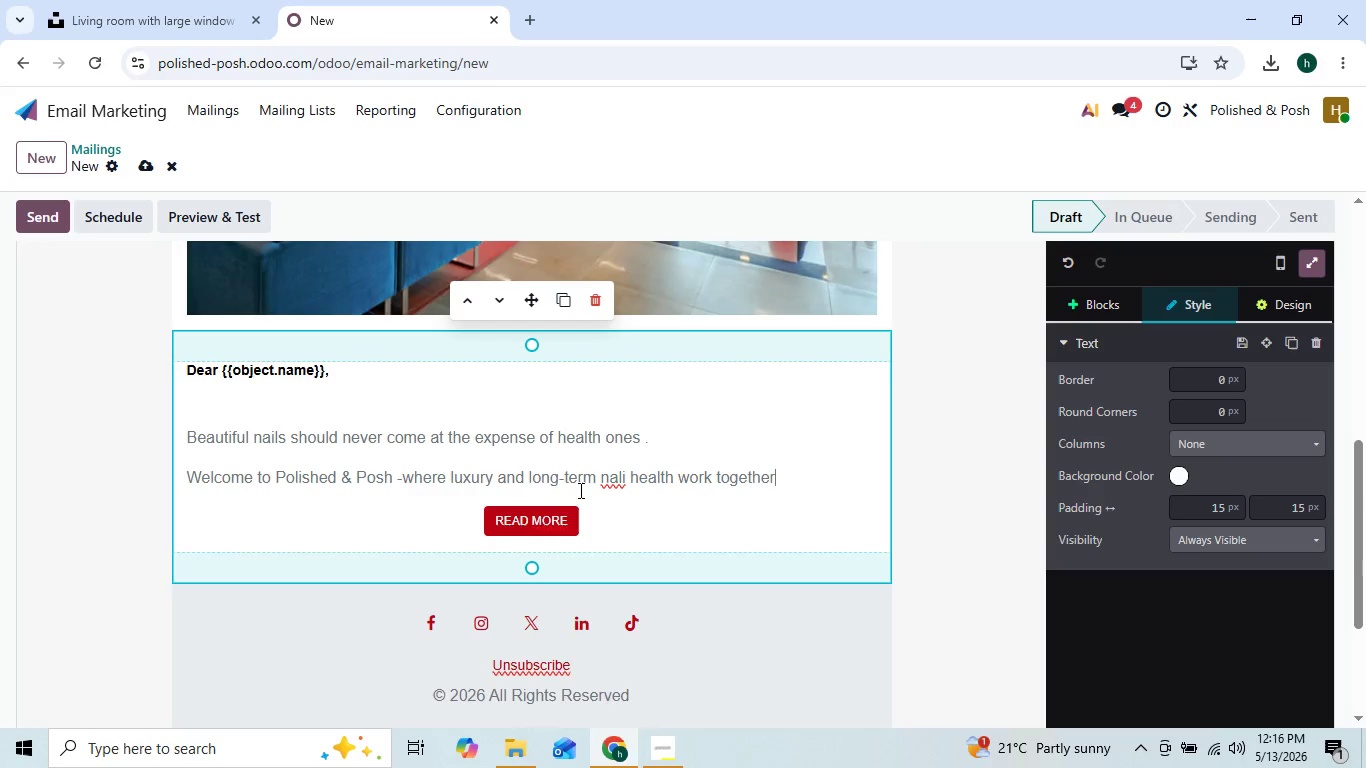 
wait(10.53)
 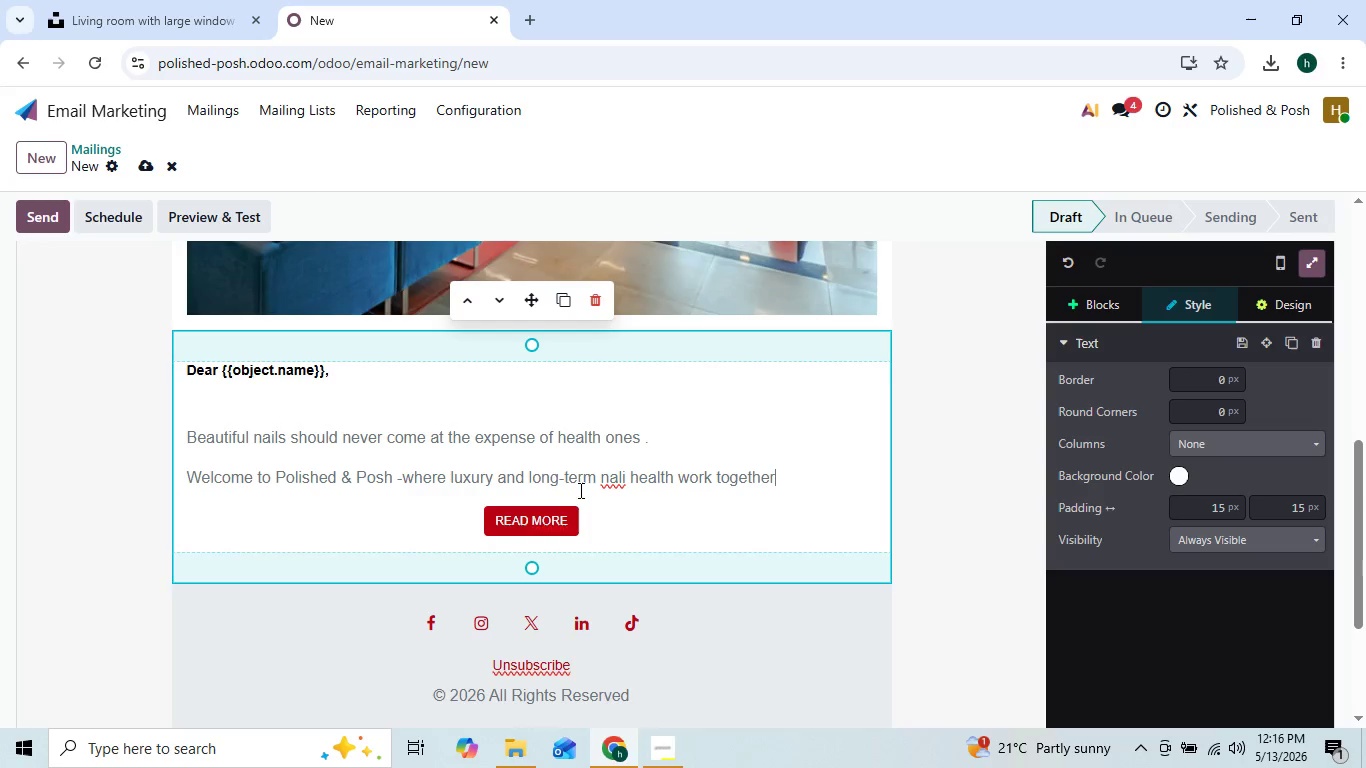 
left_click([780, 471])
 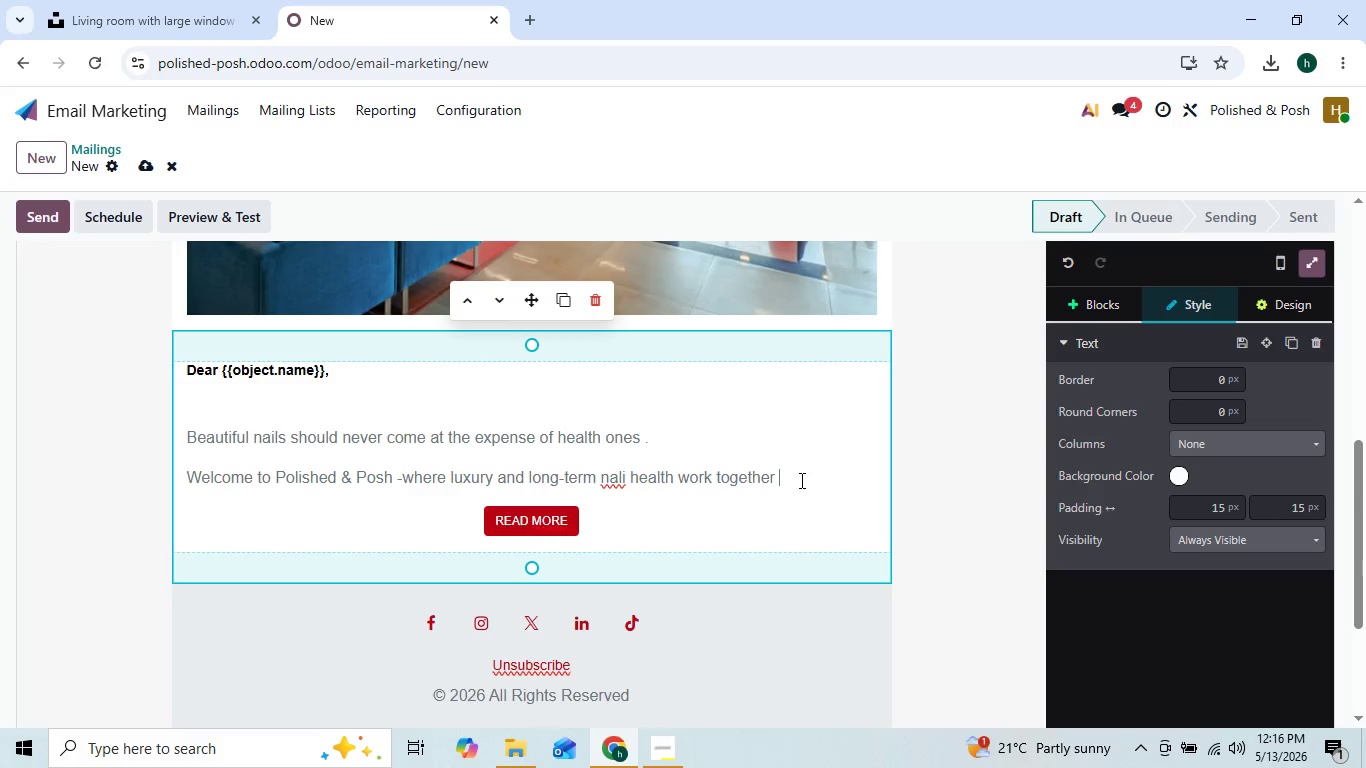 
type(beautifully)
 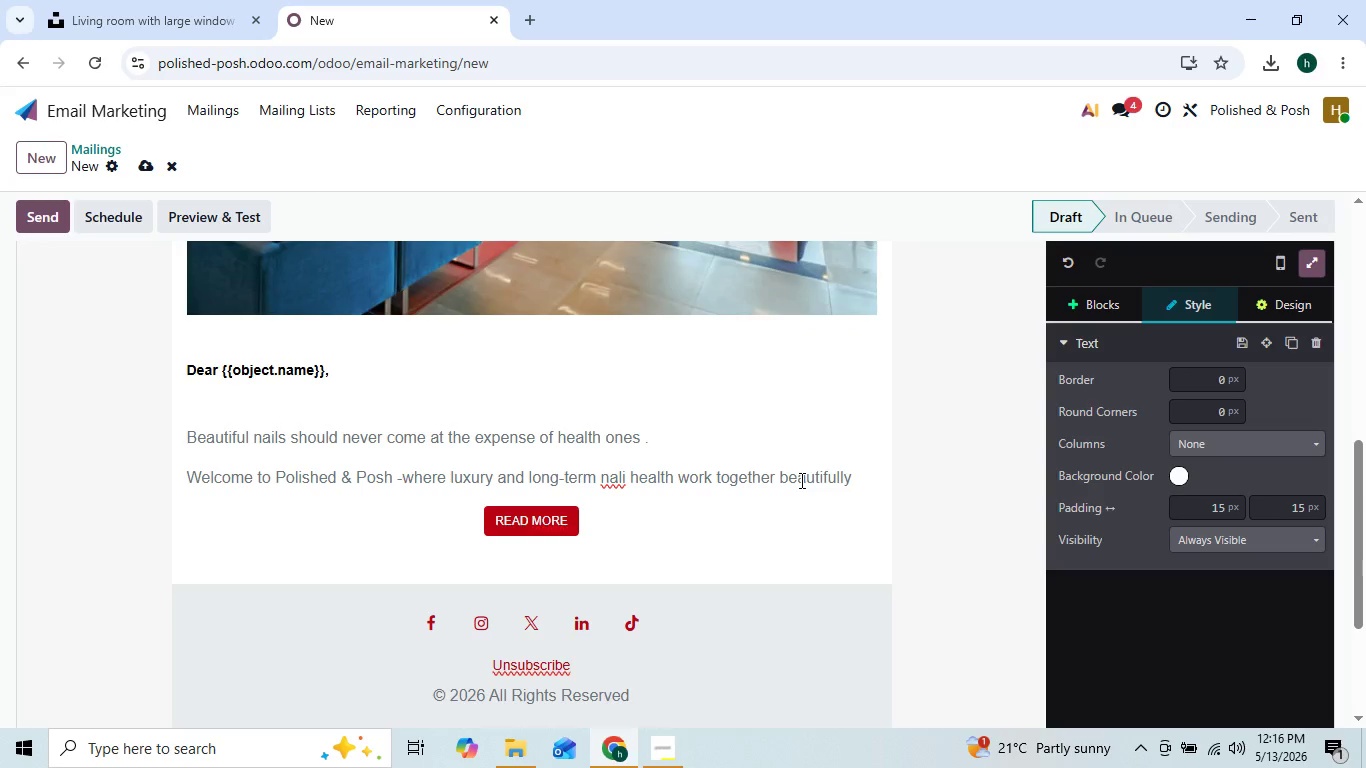 
key(Enter)
 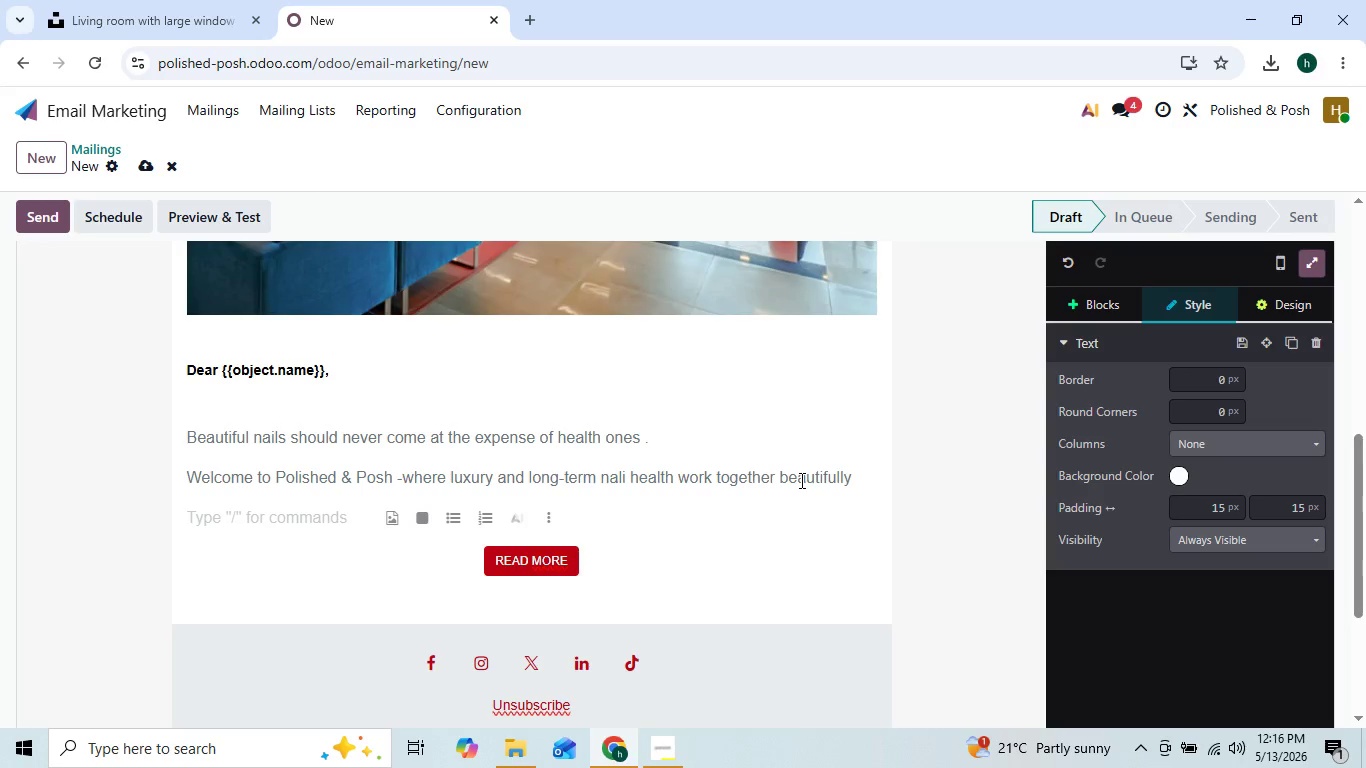 
type(Over the past few season)
 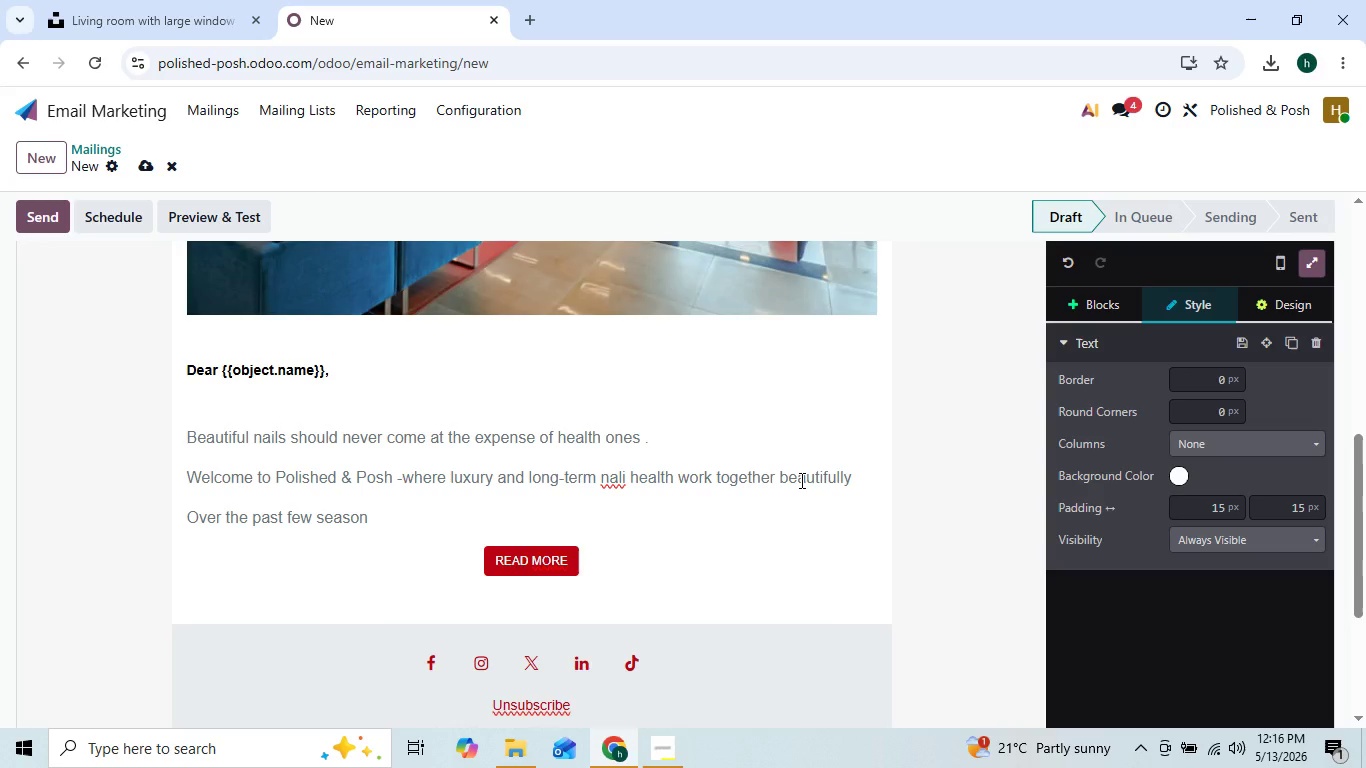 
key(ArrowLeft)
 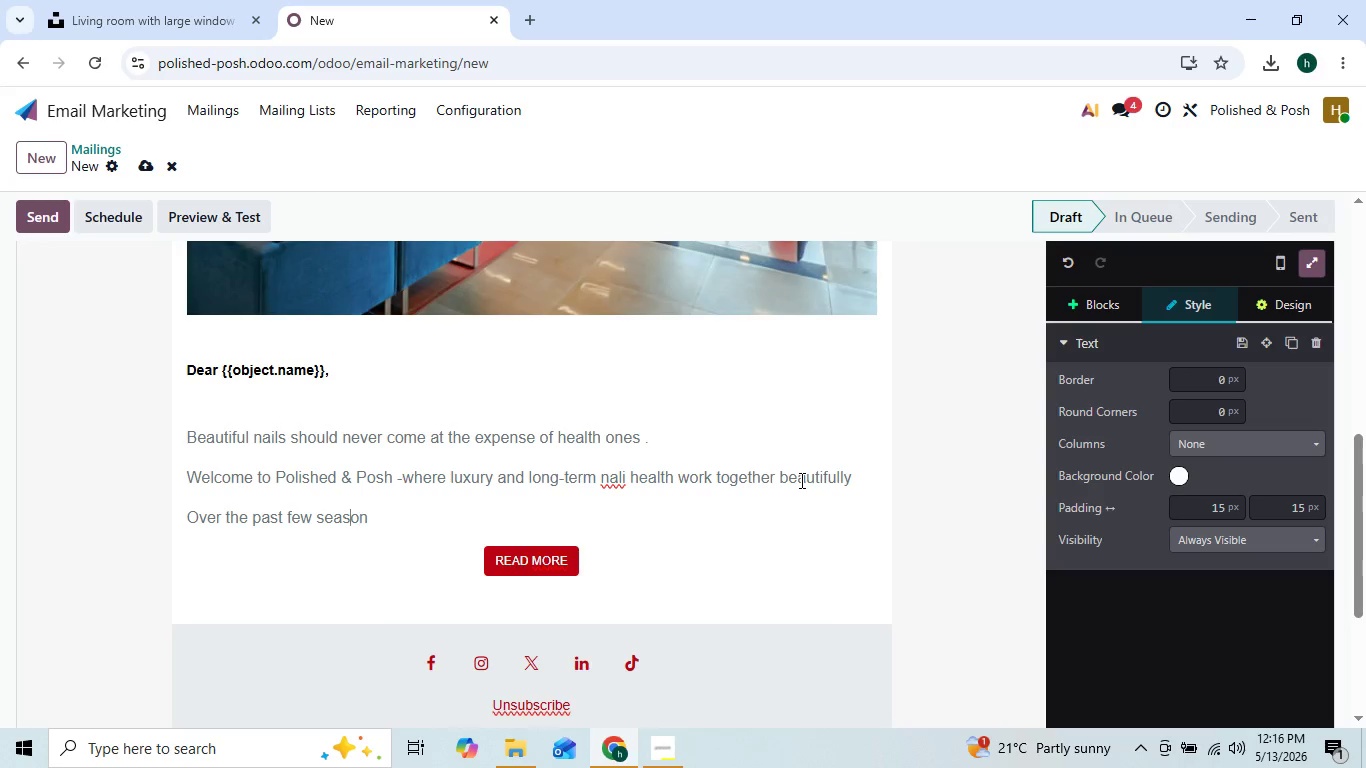 
key(ArrowLeft)
 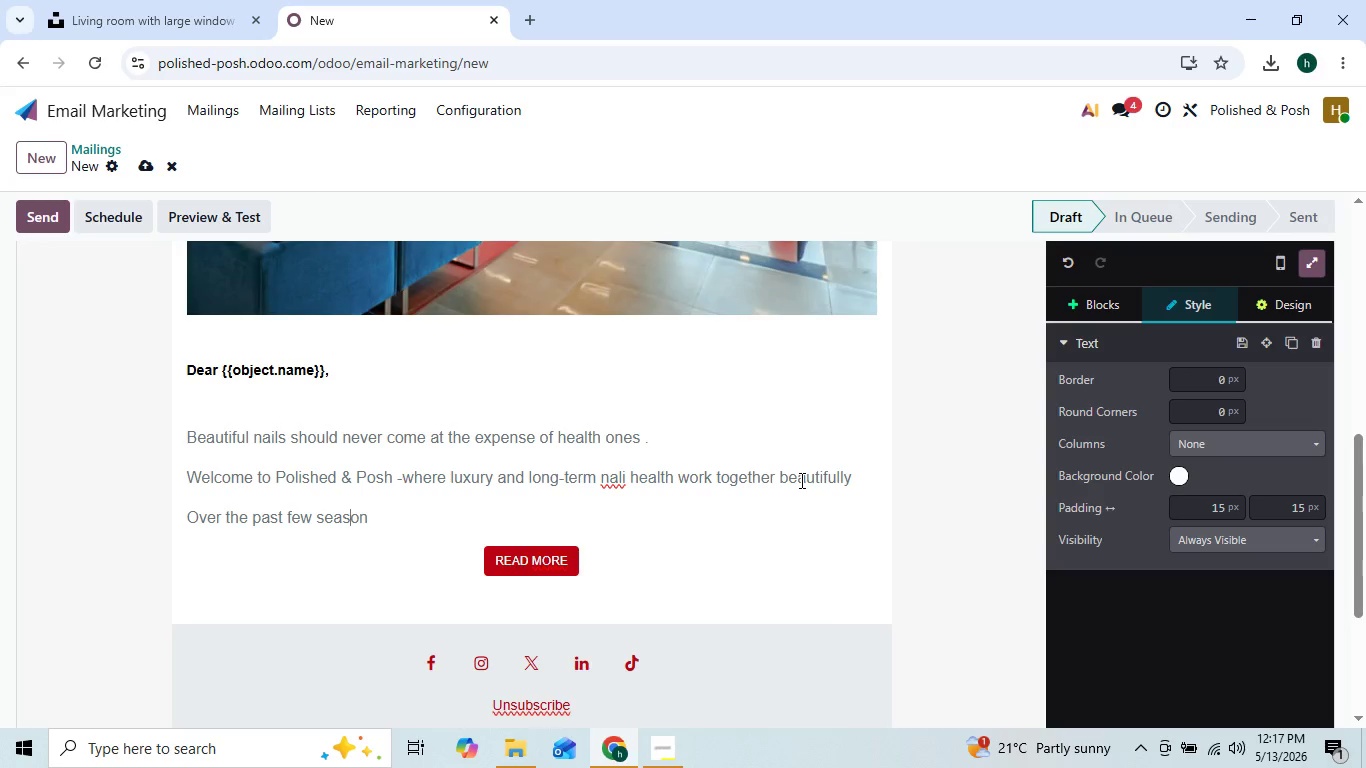 
key(ArrowLeft)
 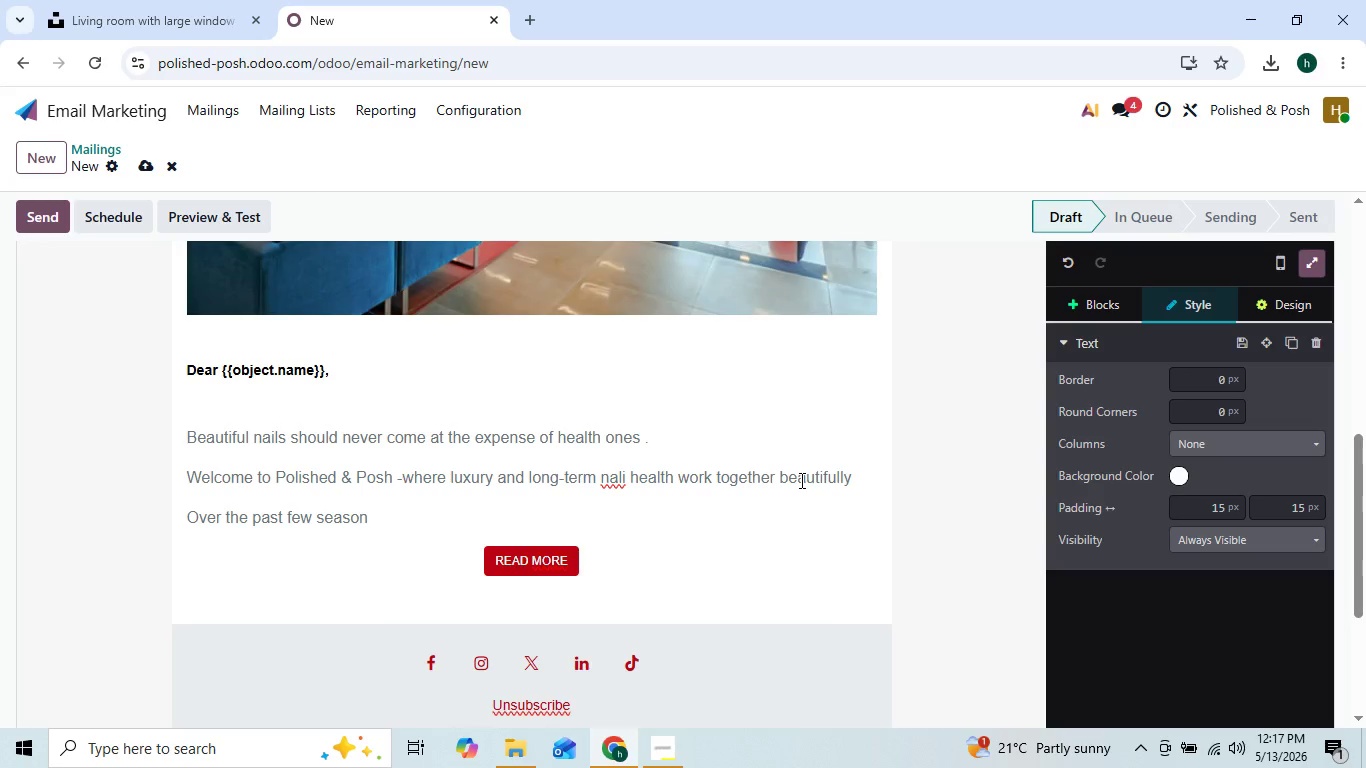 
key(ArrowLeft)
 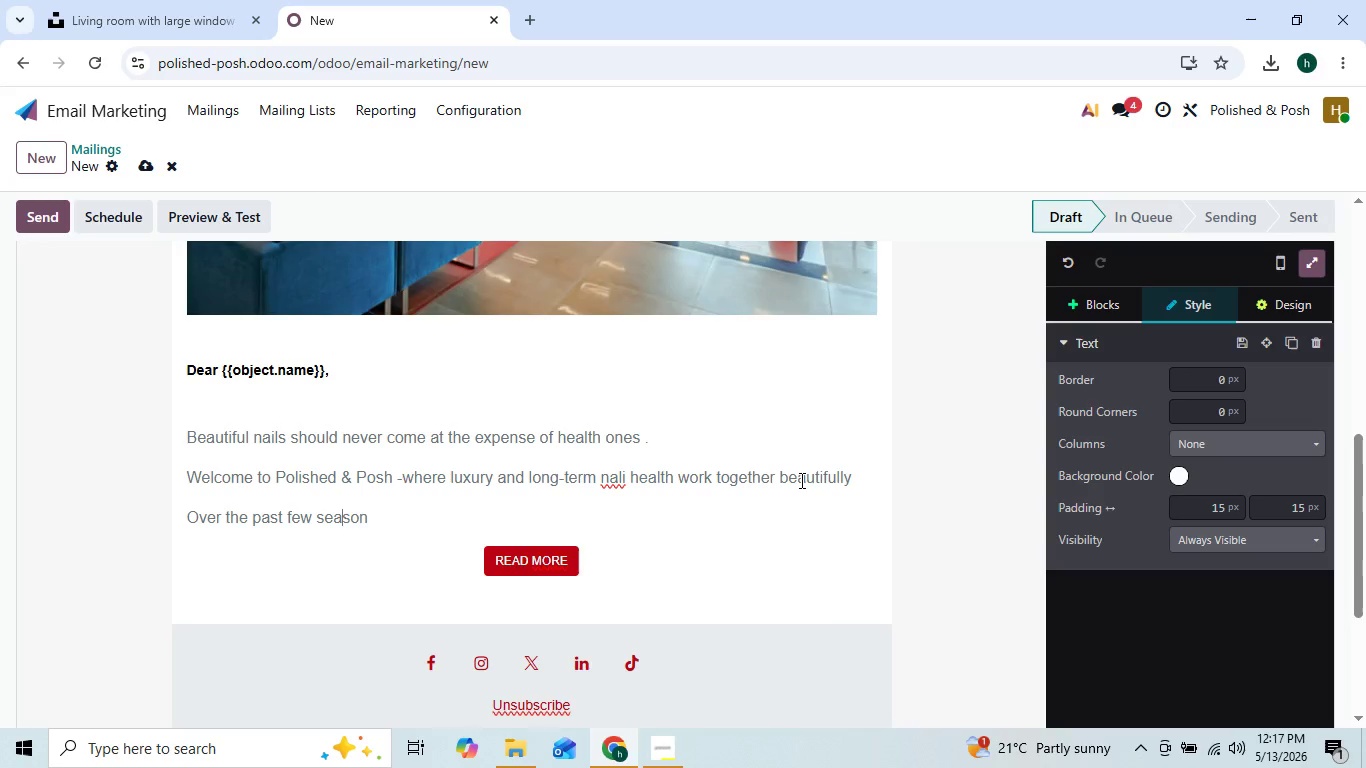 
key(ArrowRight)
 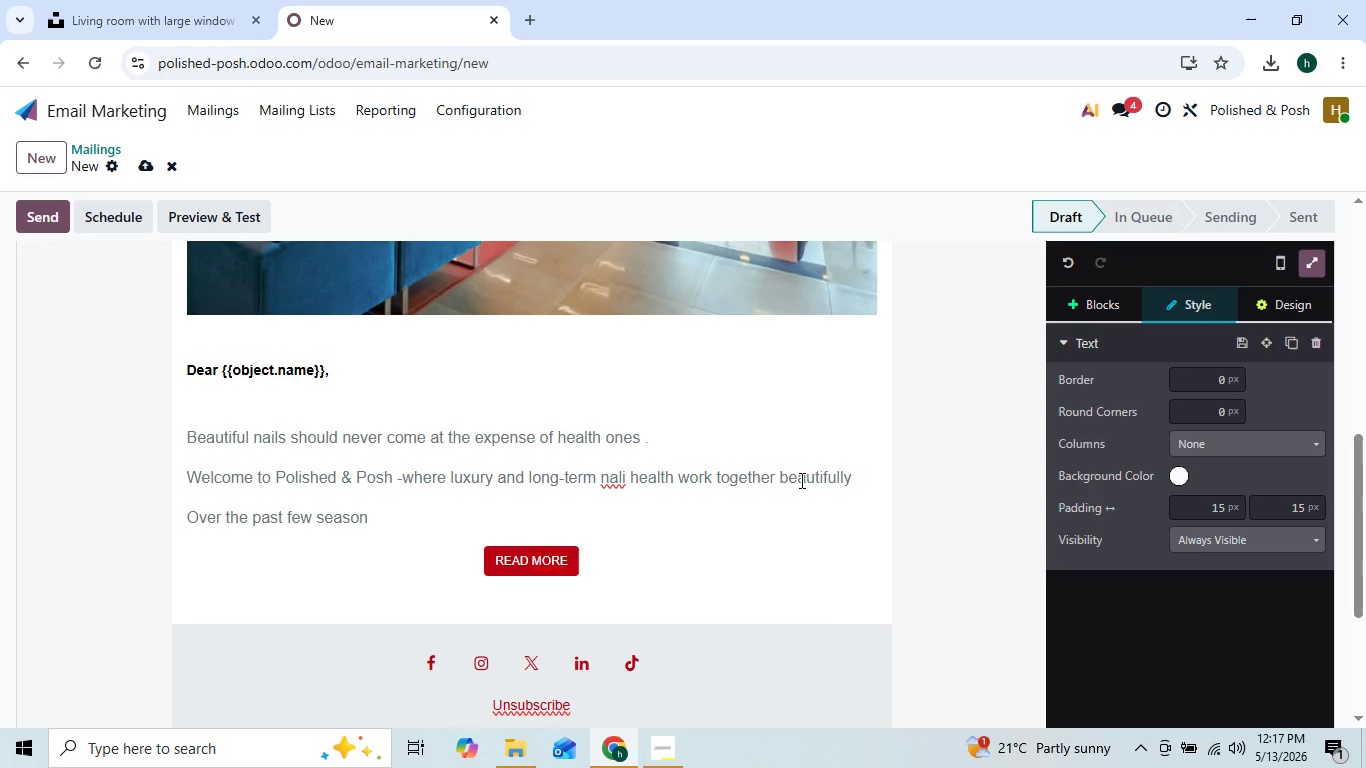 
key(ArrowRight)
 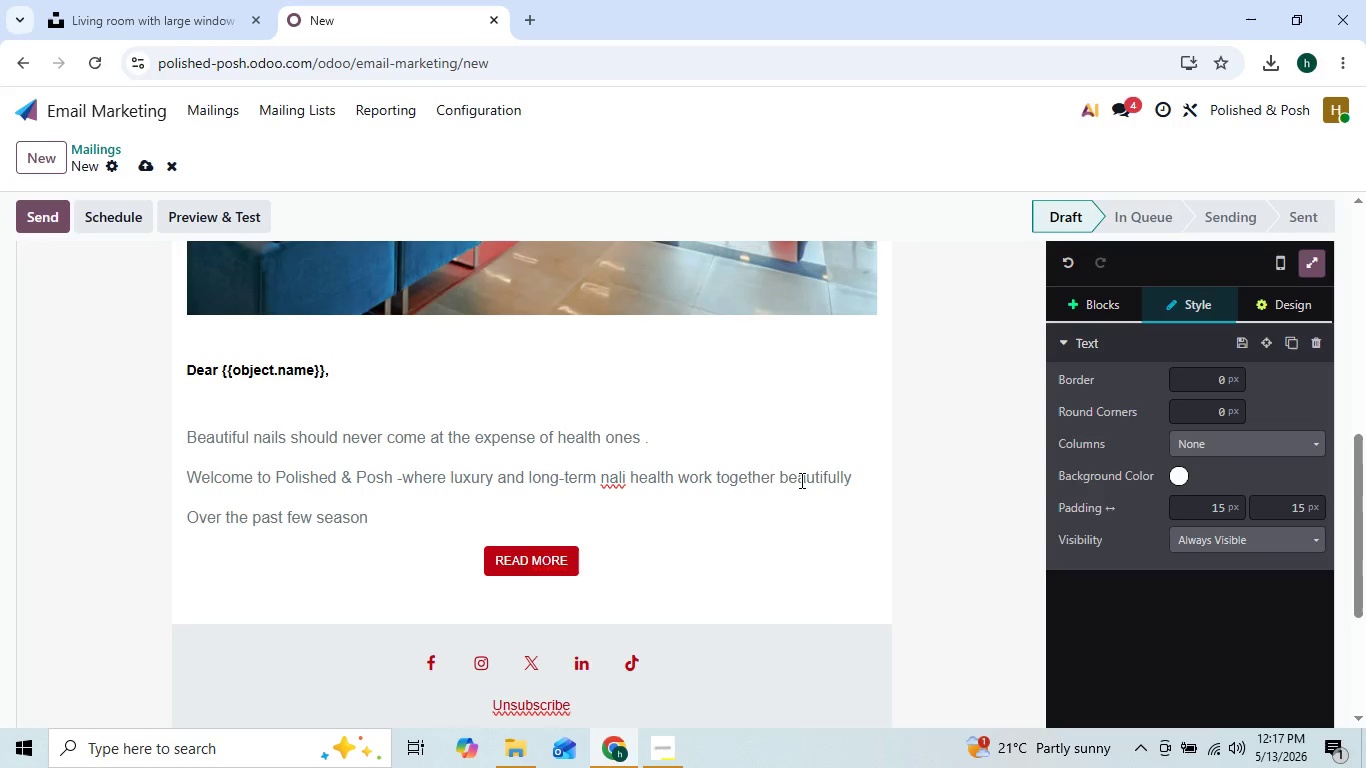 
key(ArrowRight)
 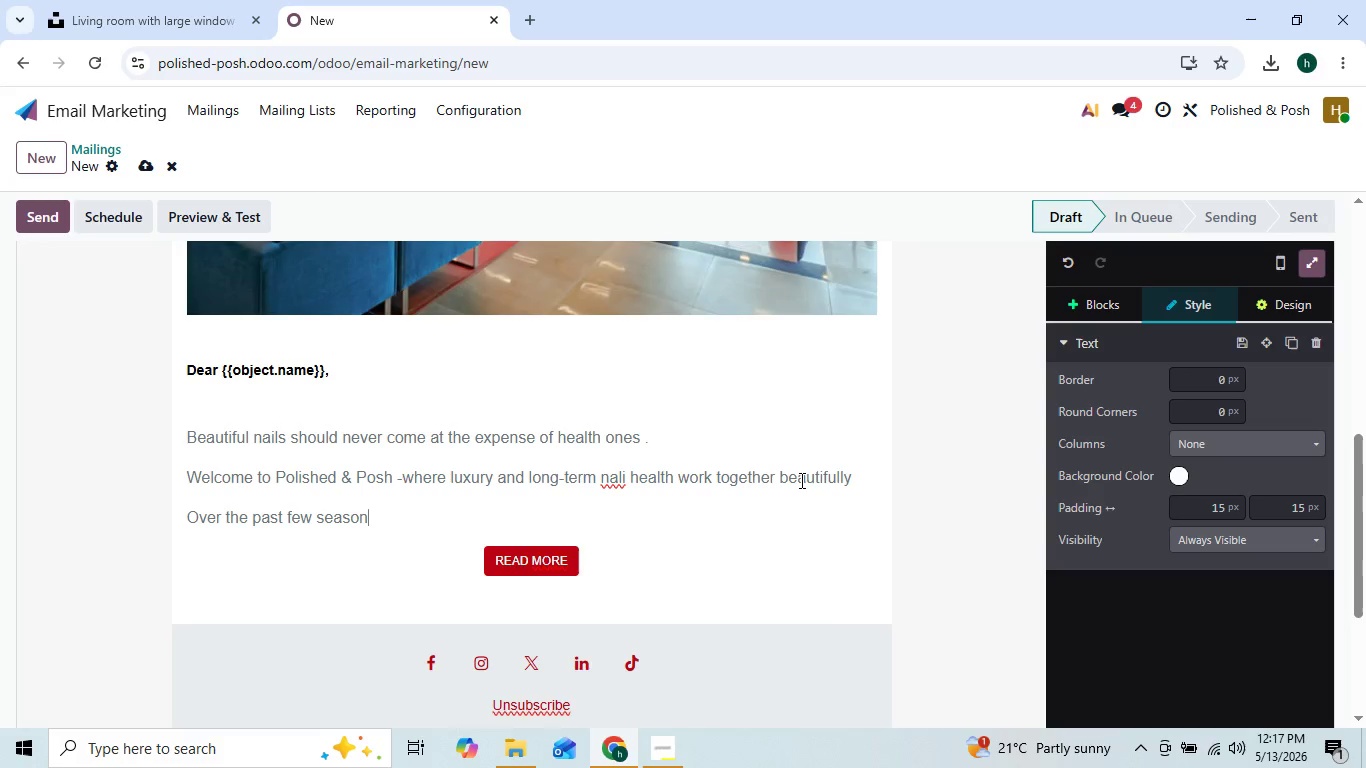 
key(ArrowRight)
 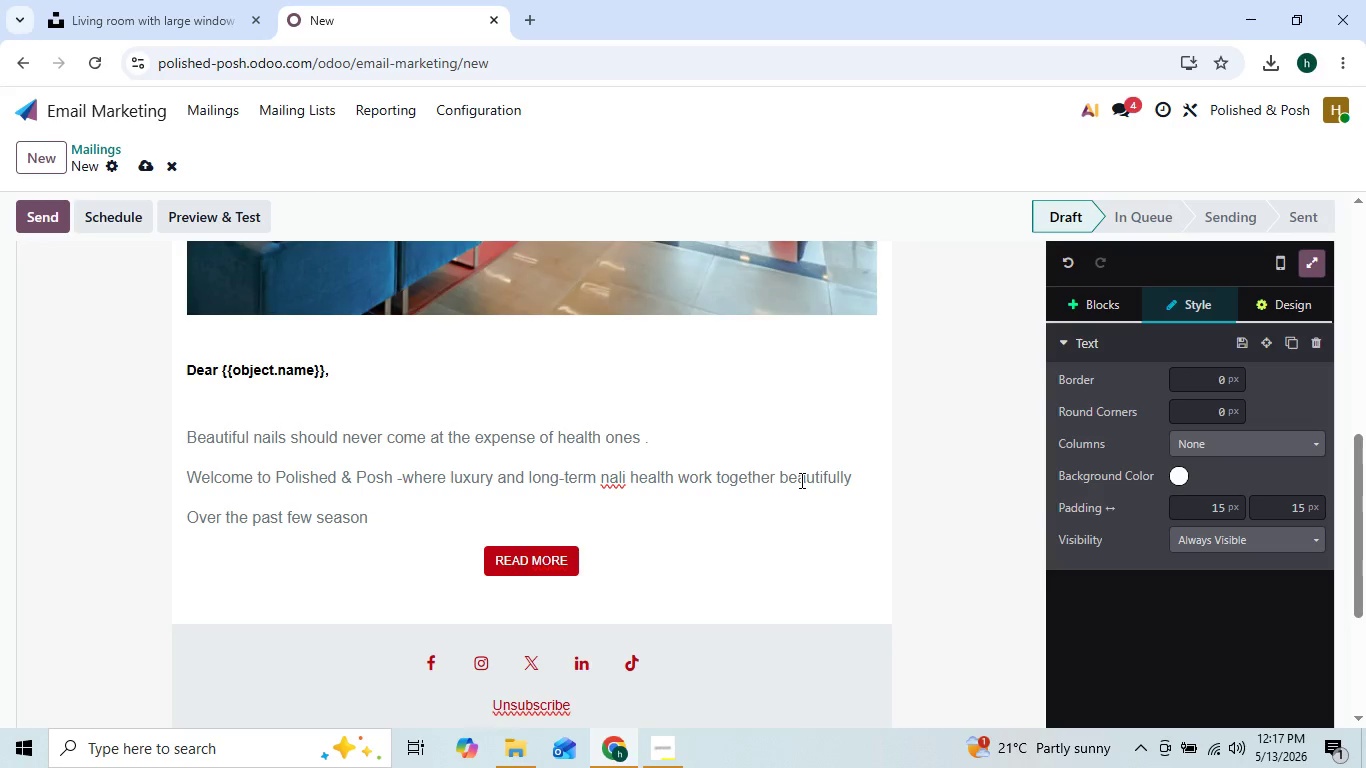 
type(, we've wached beautu)
key(Backspace)
key(Backspace)
key(Backspace)
 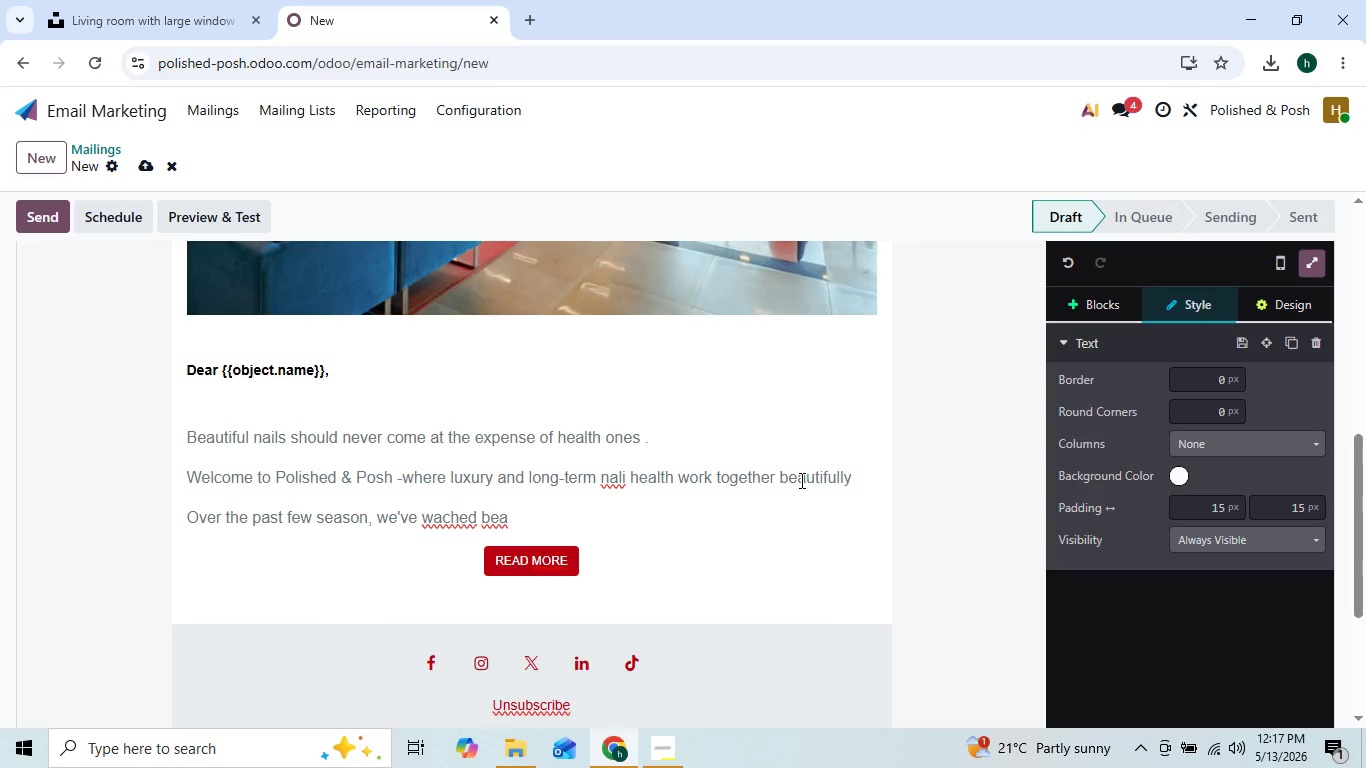 
key(ArrowLeft)
 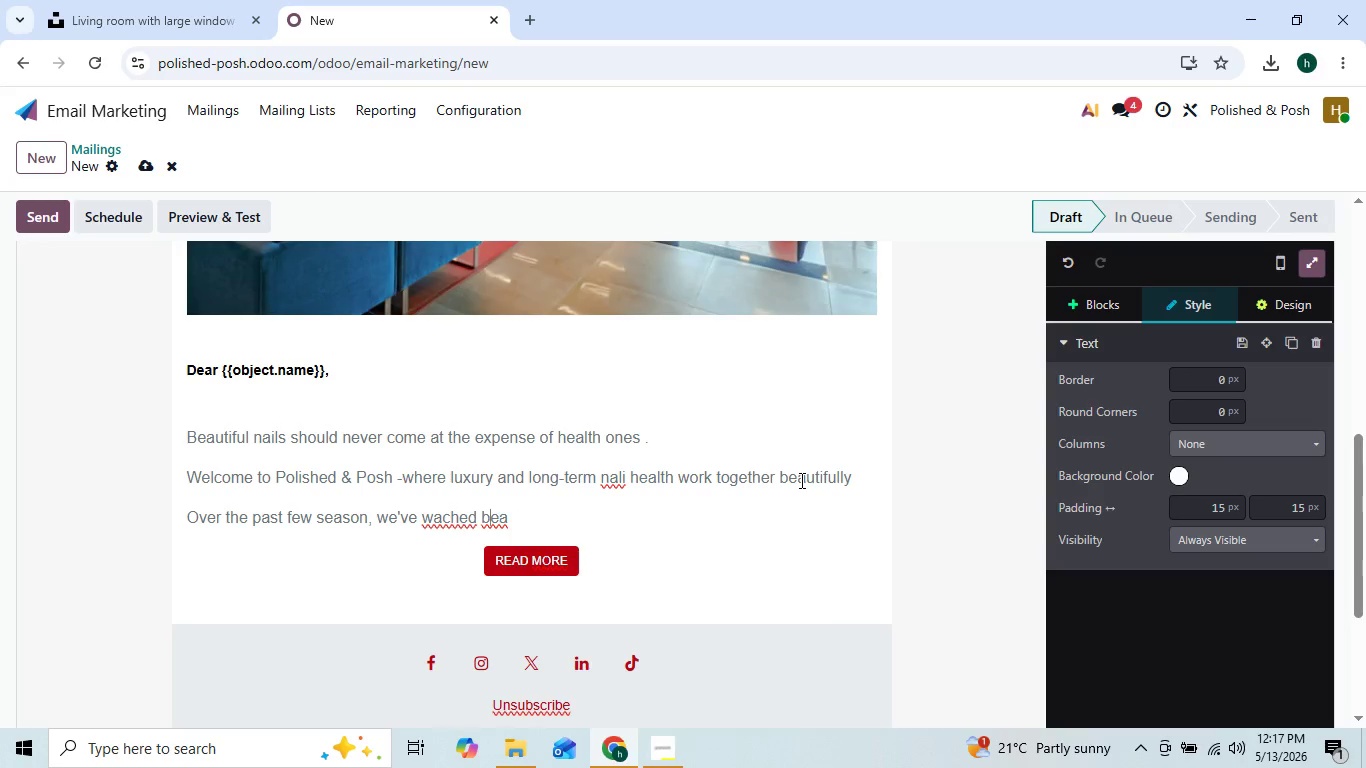 
key(ArrowLeft)
 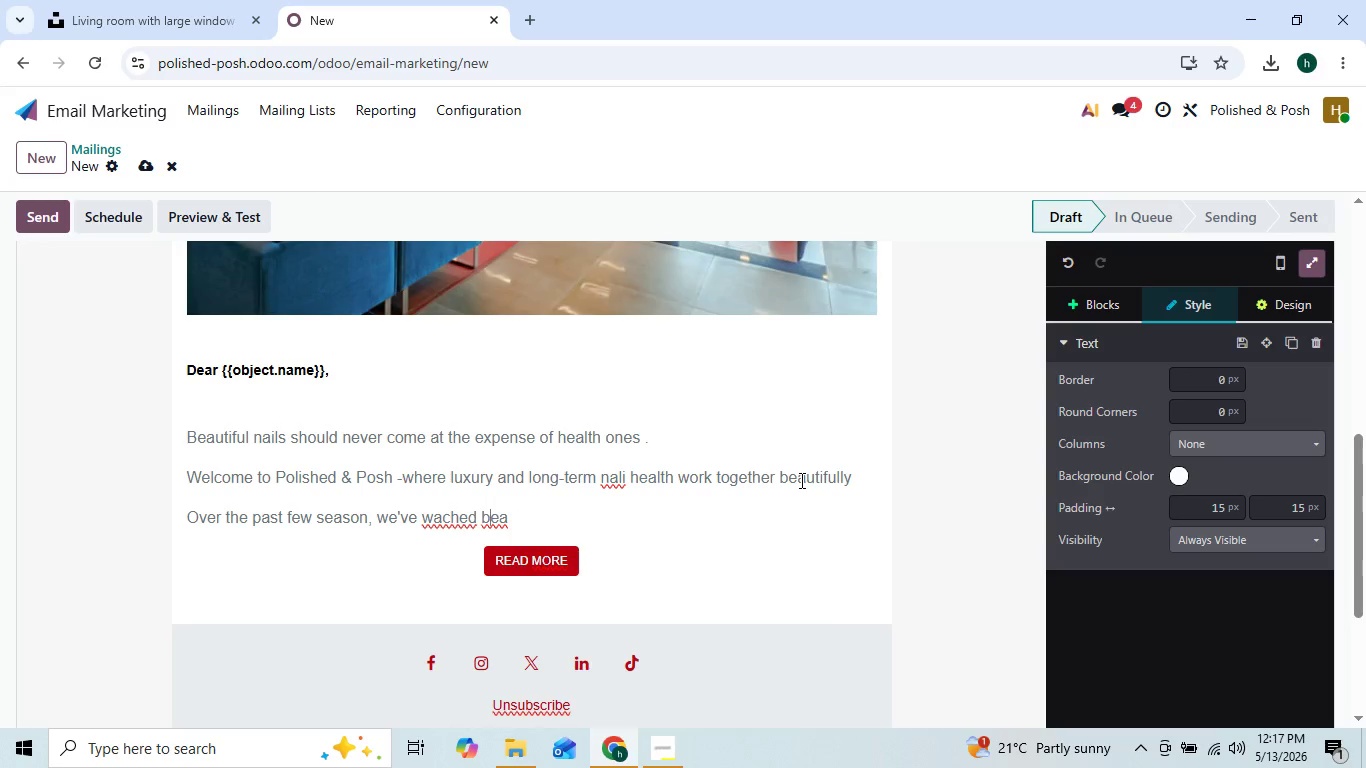 
key(ArrowLeft)
 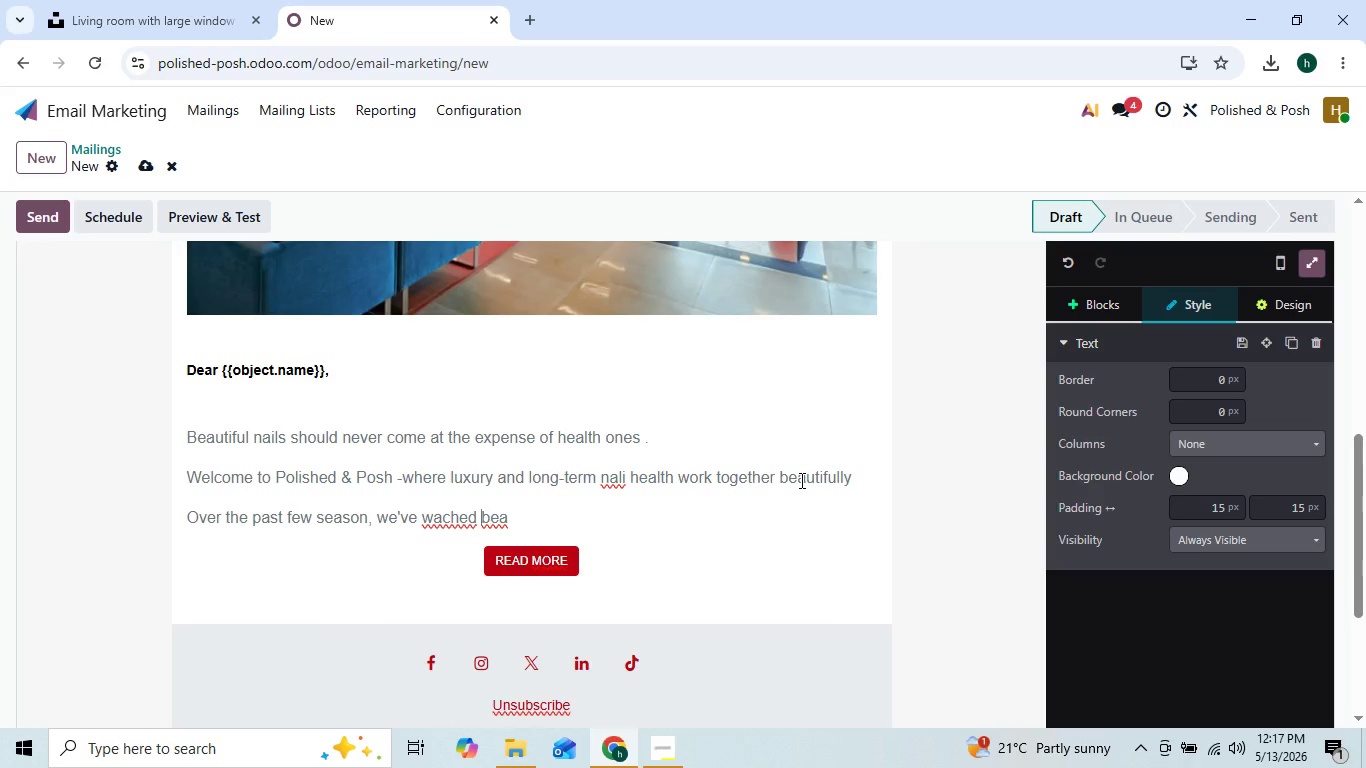 
key(ArrowLeft)
 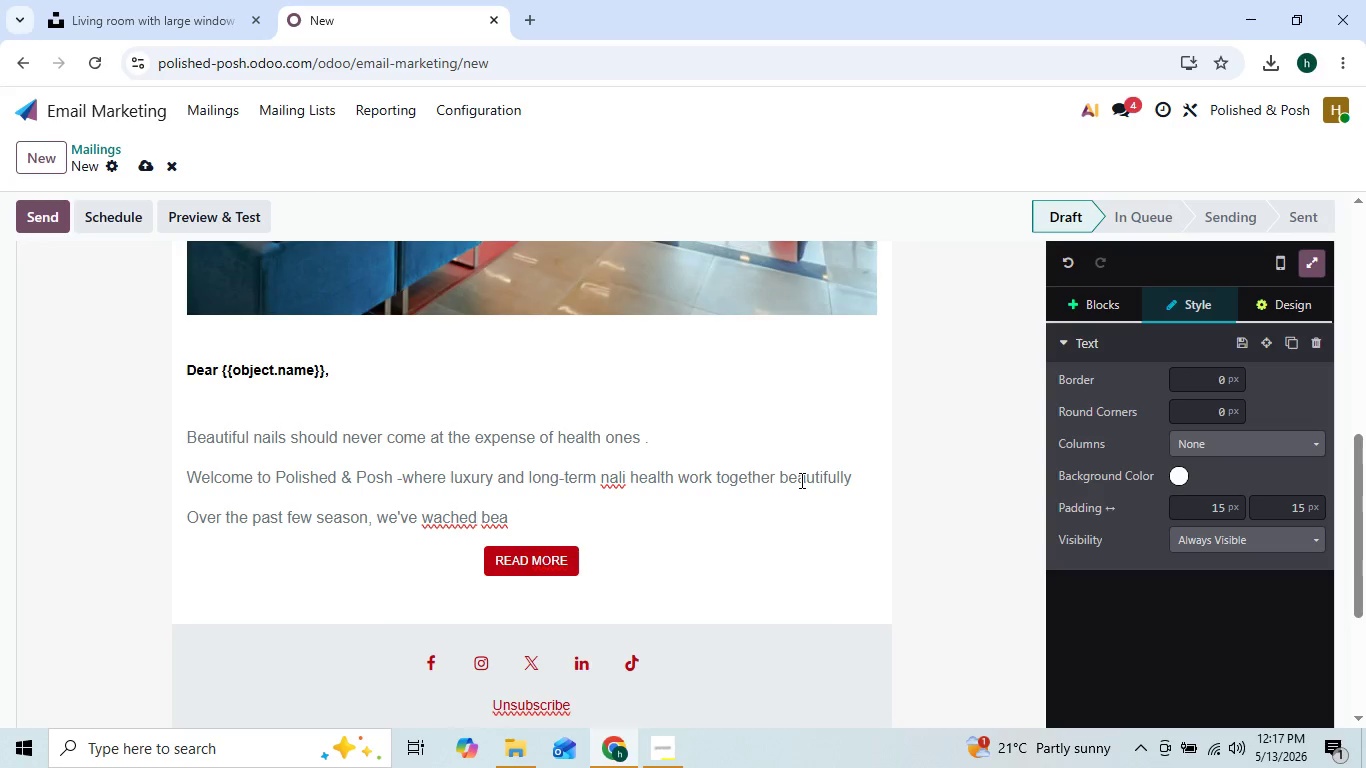 
key(ArrowLeft)
 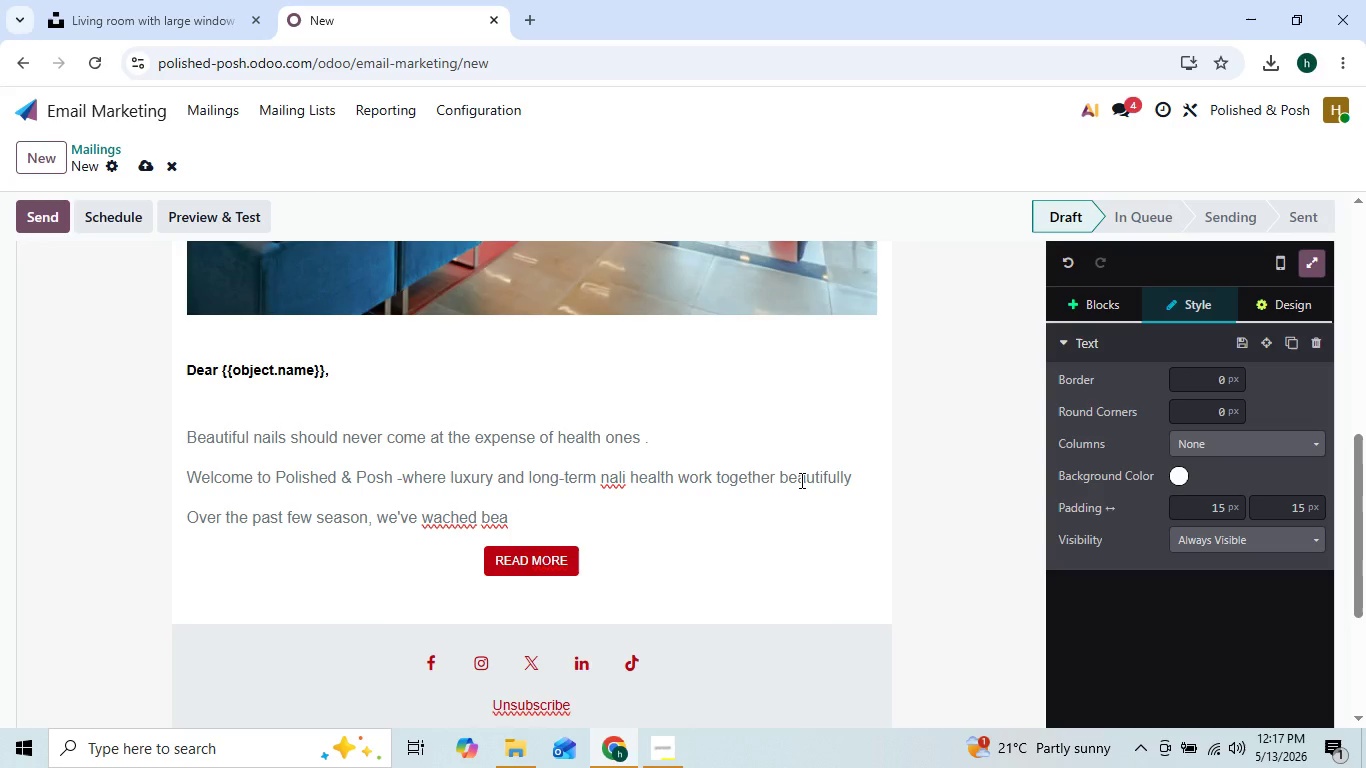 
key(ArrowLeft)
 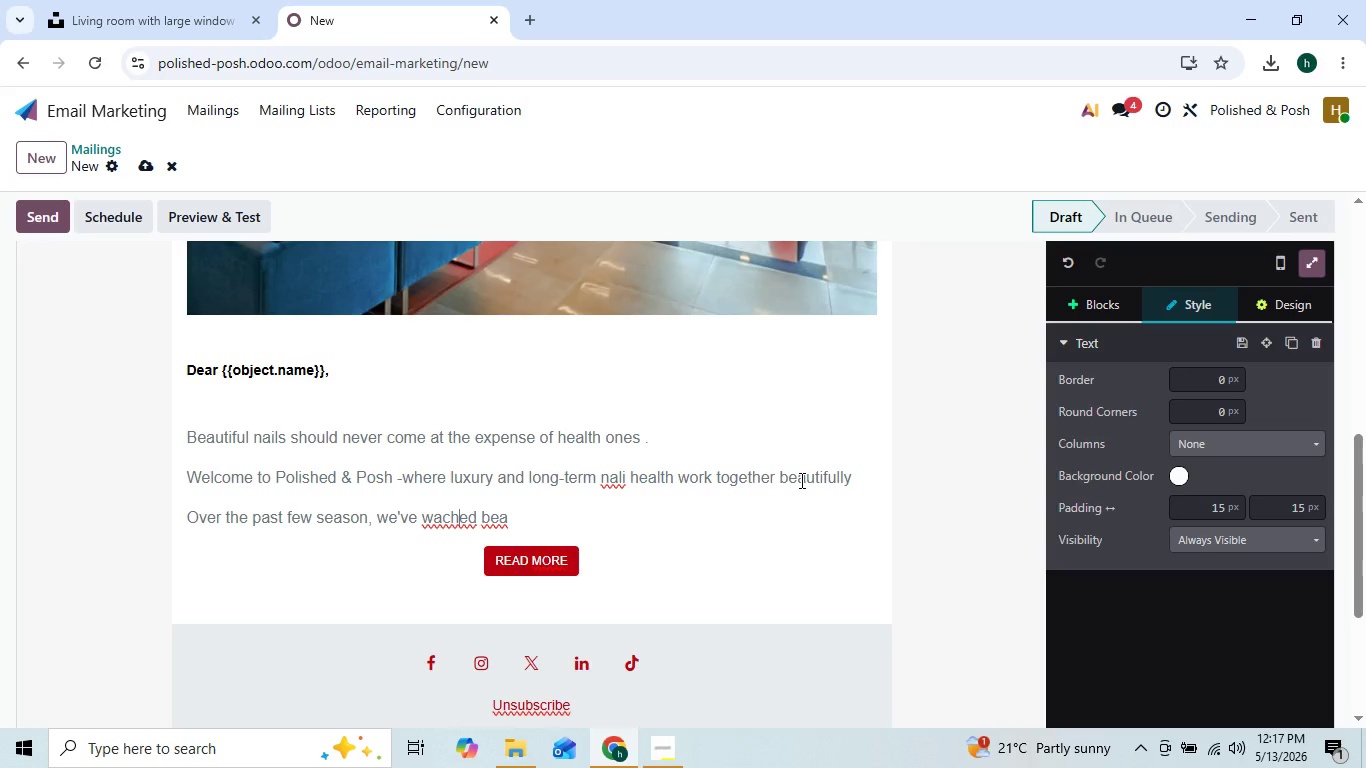 
key(ArrowLeft)
 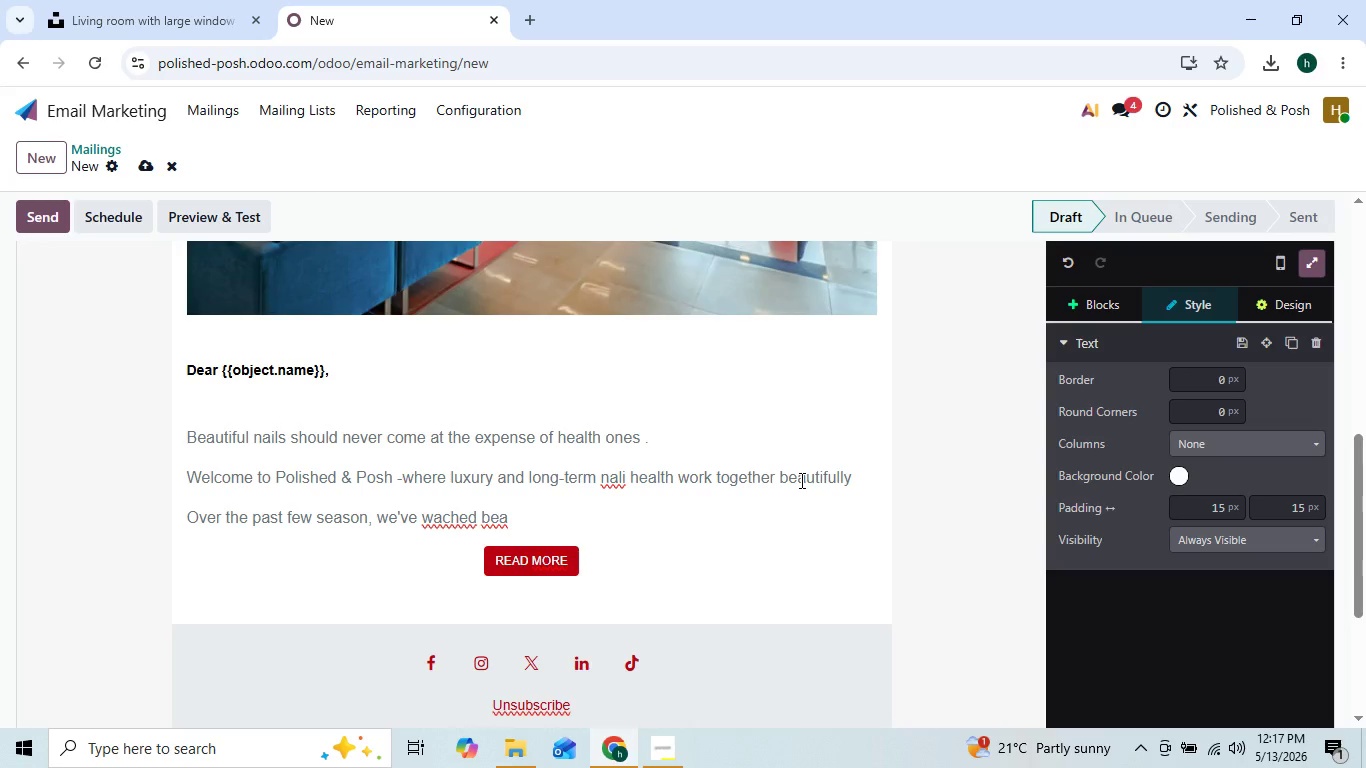 
key(ArrowLeft)
 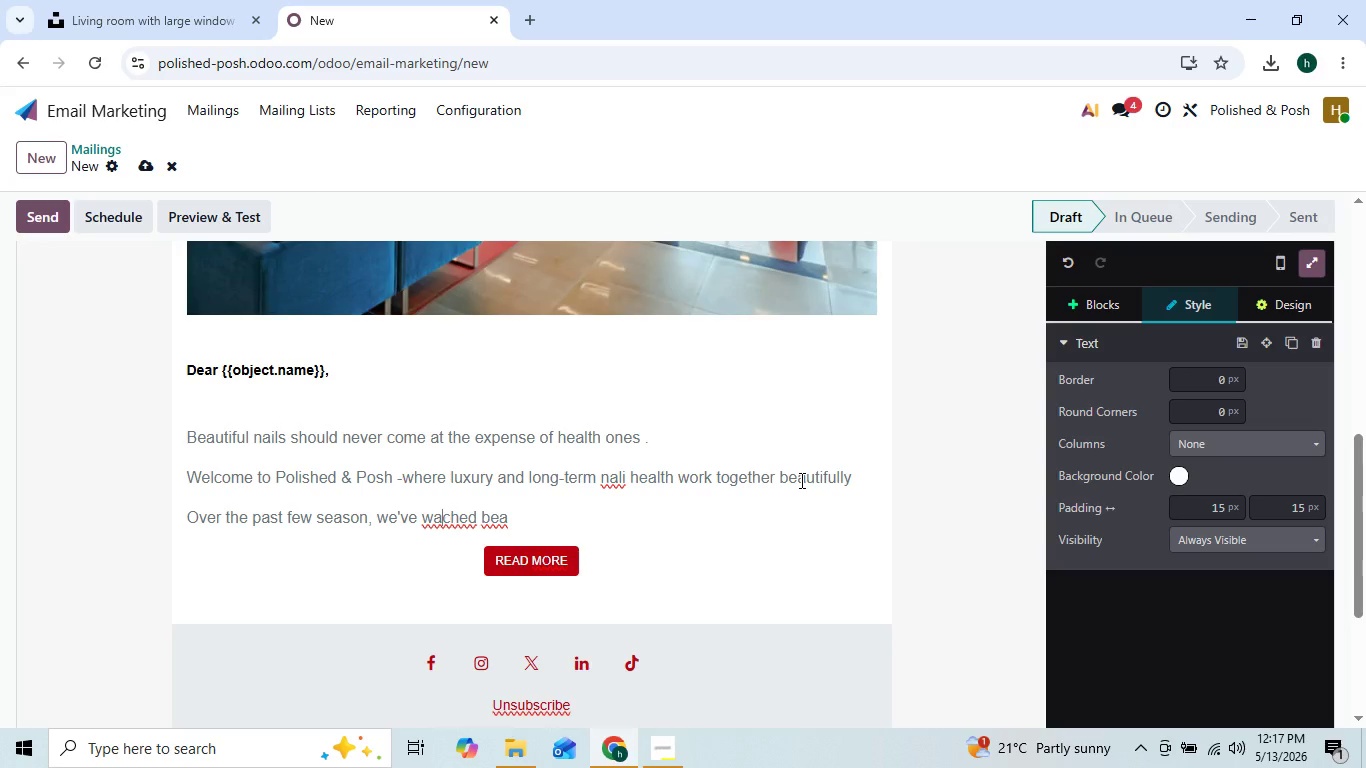 
key(ArrowRight)
 